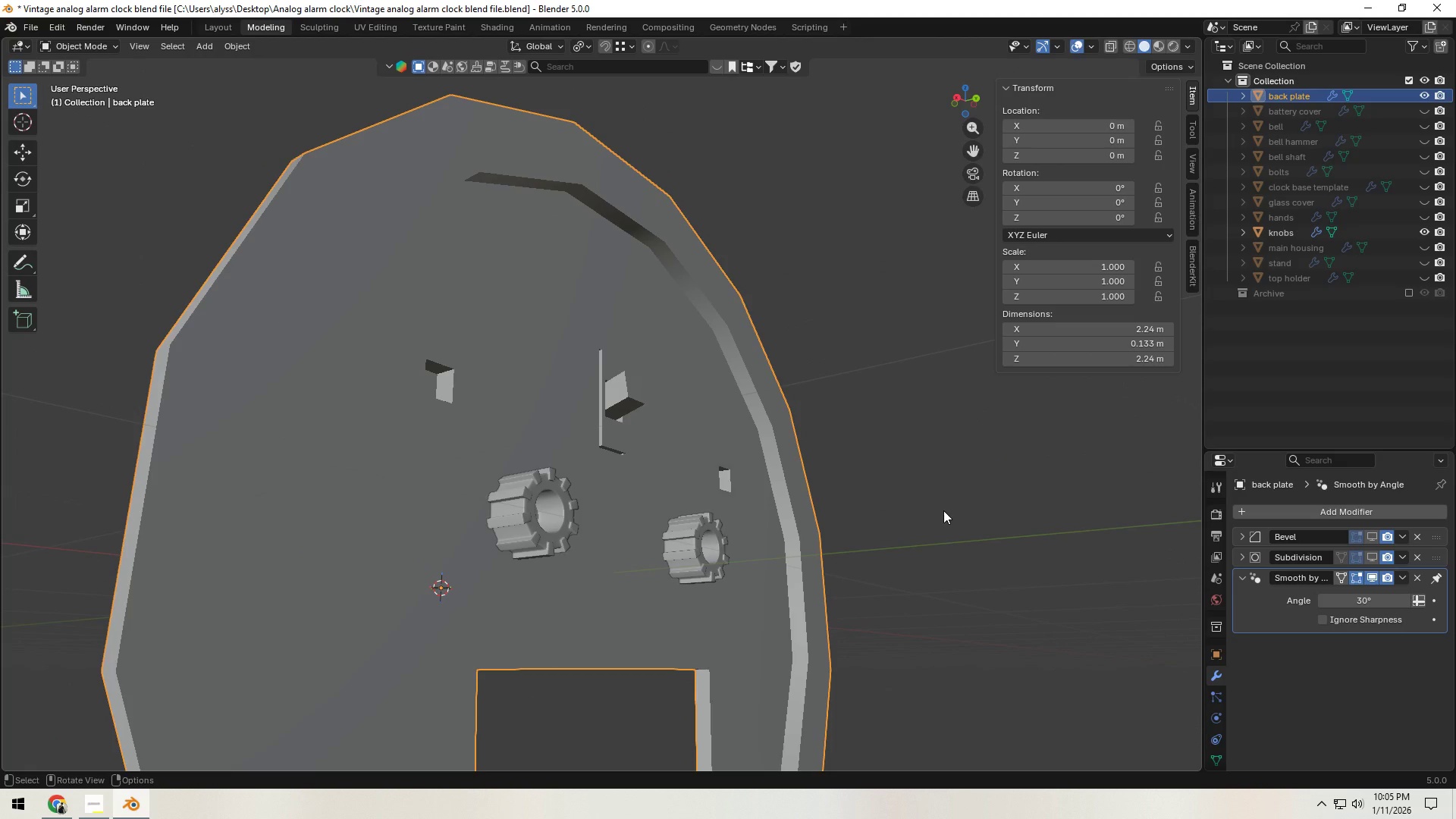 
scroll: coordinate [587, 460], scroll_direction: up, amount: 6.0
 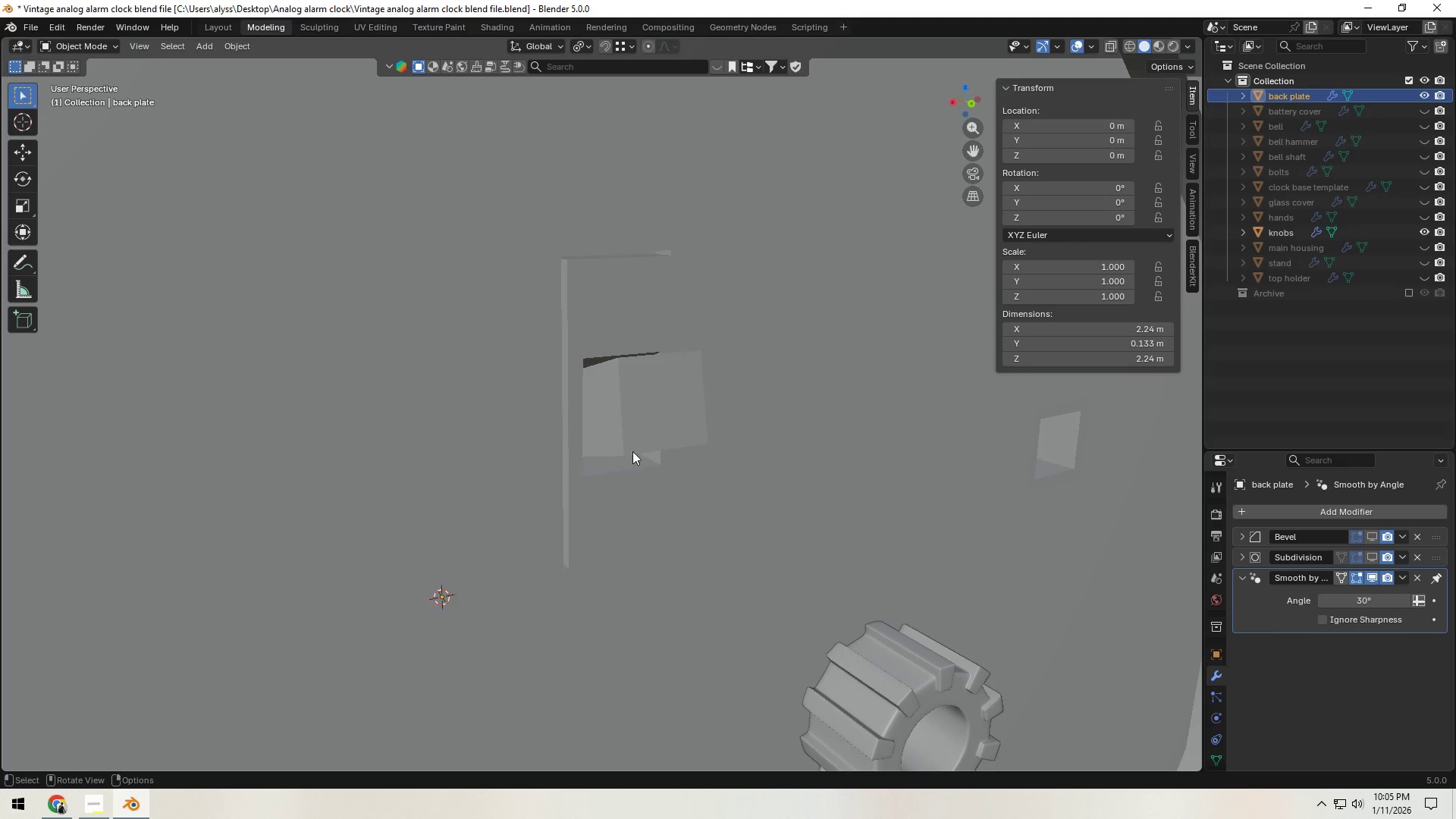 
left_click([633, 438])
 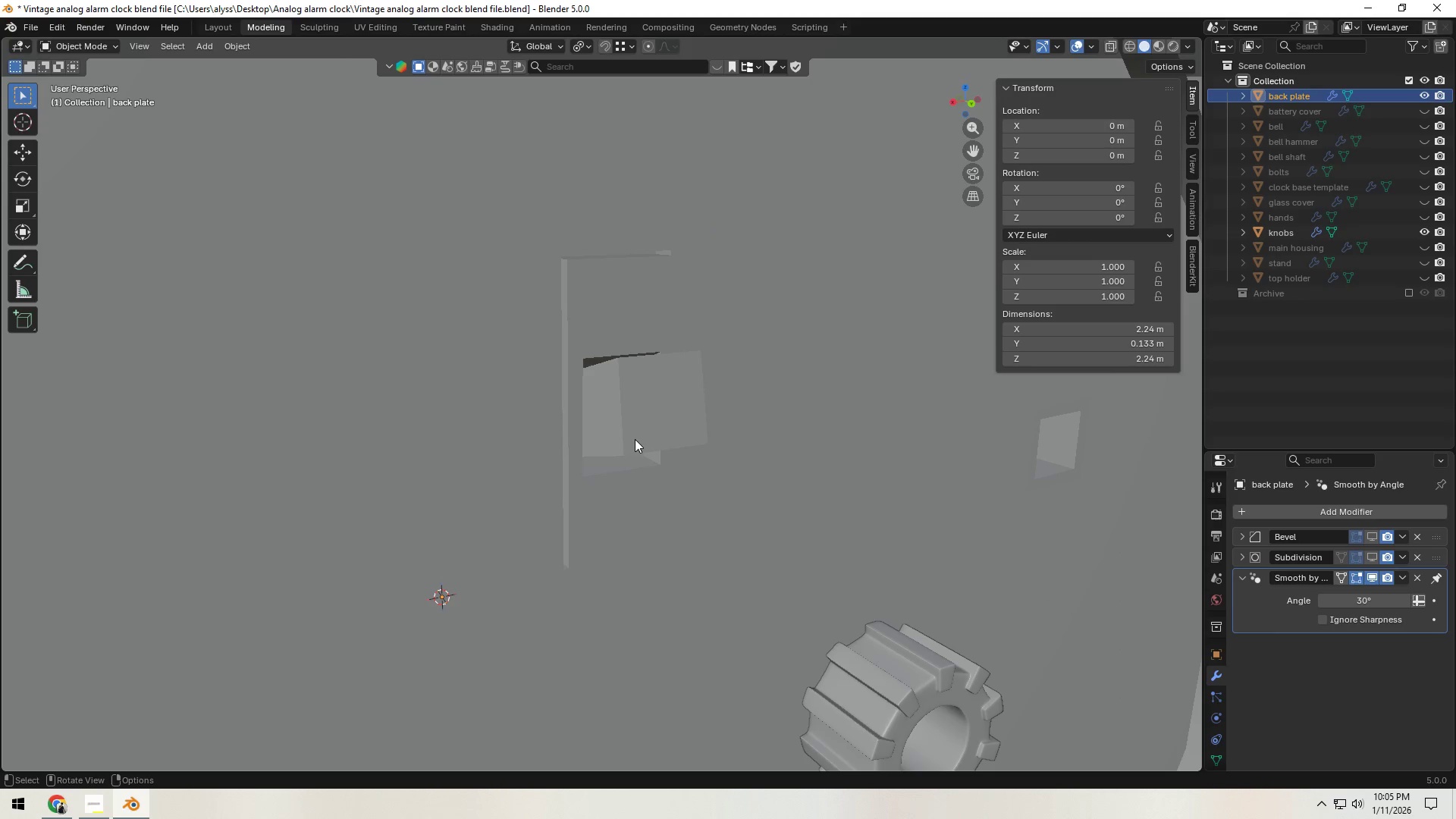 
key(Tab)
 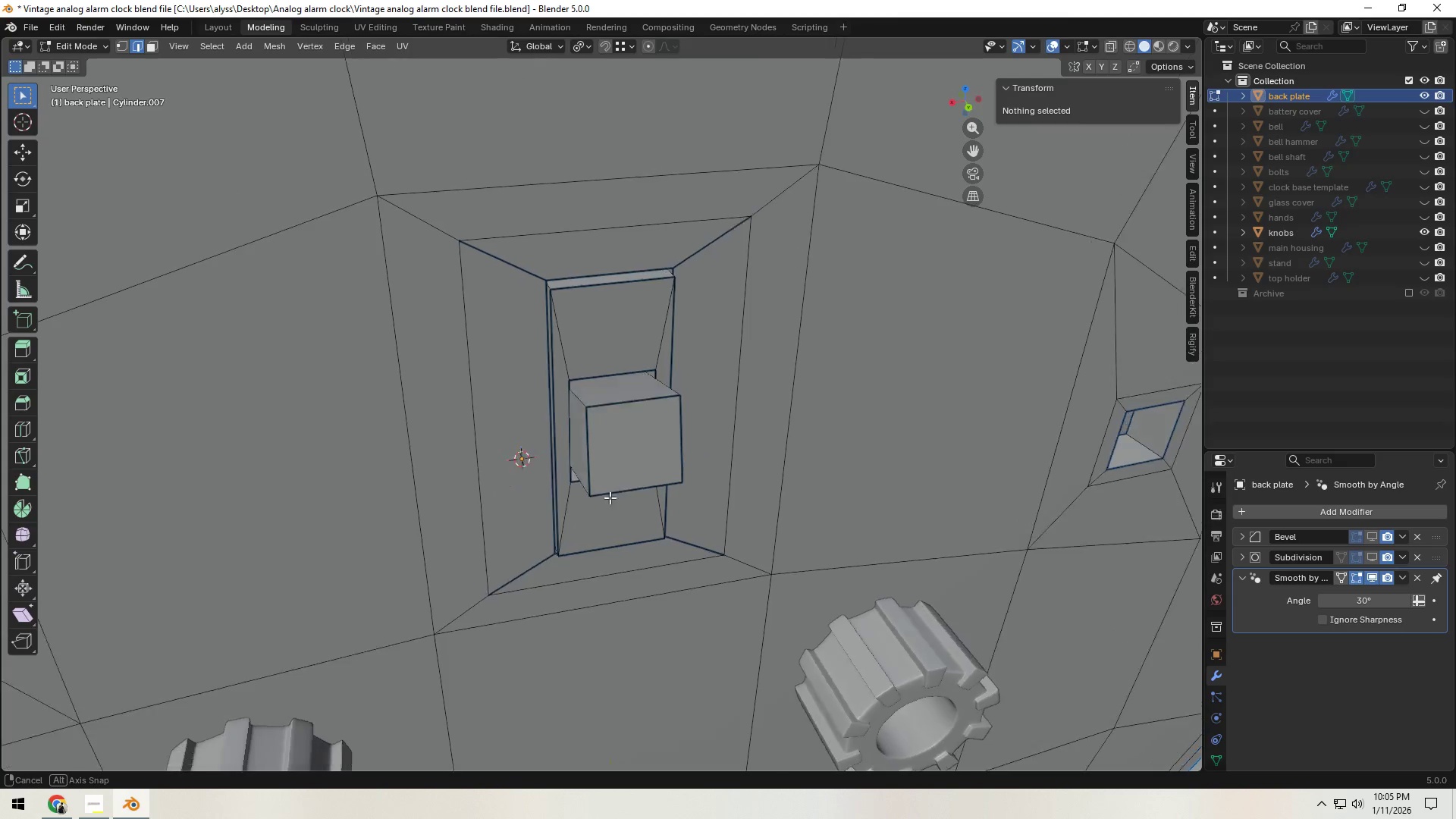 
key(3)
 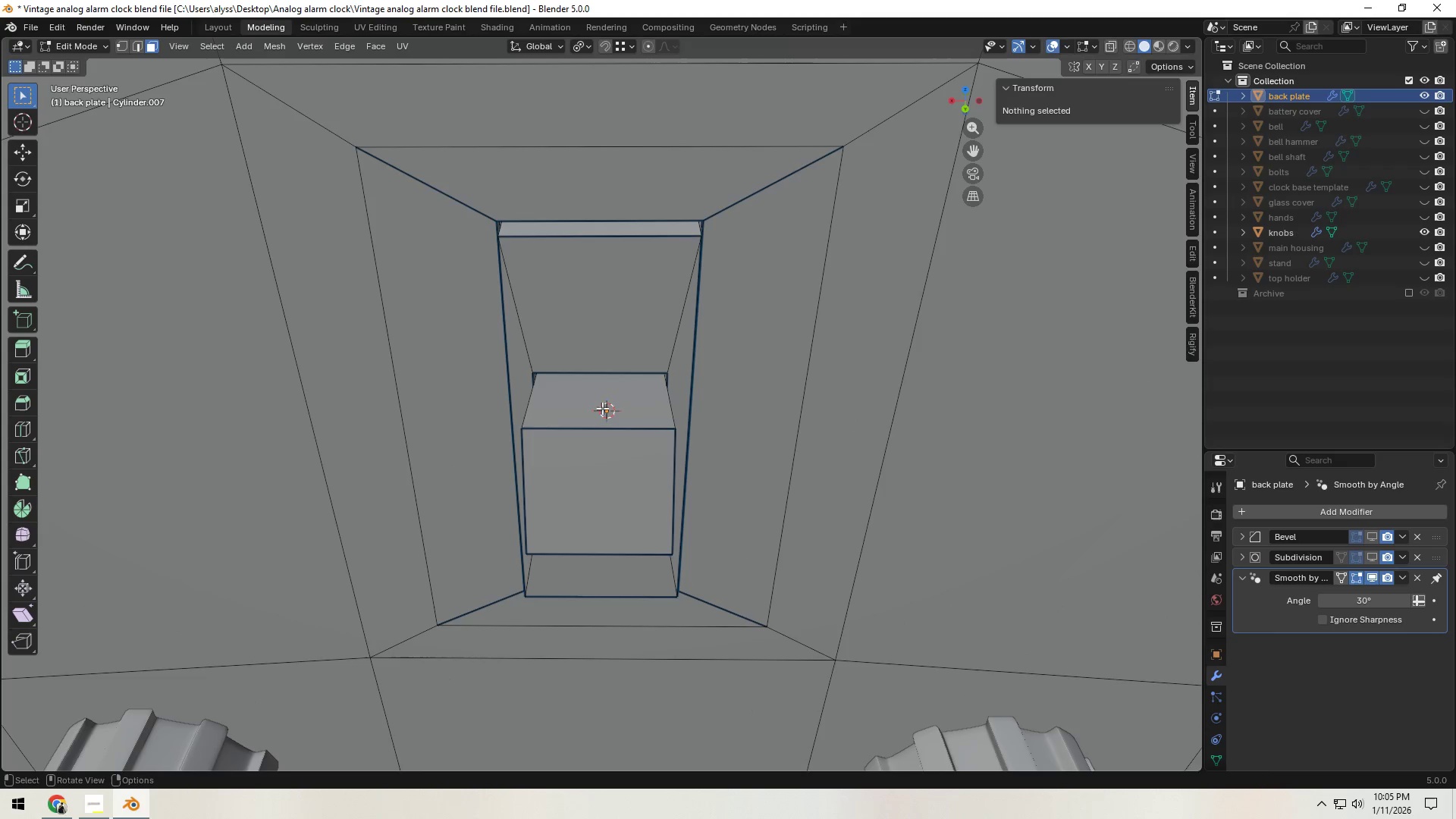 
scroll: coordinate [585, 504], scroll_direction: up, amount: 2.0
 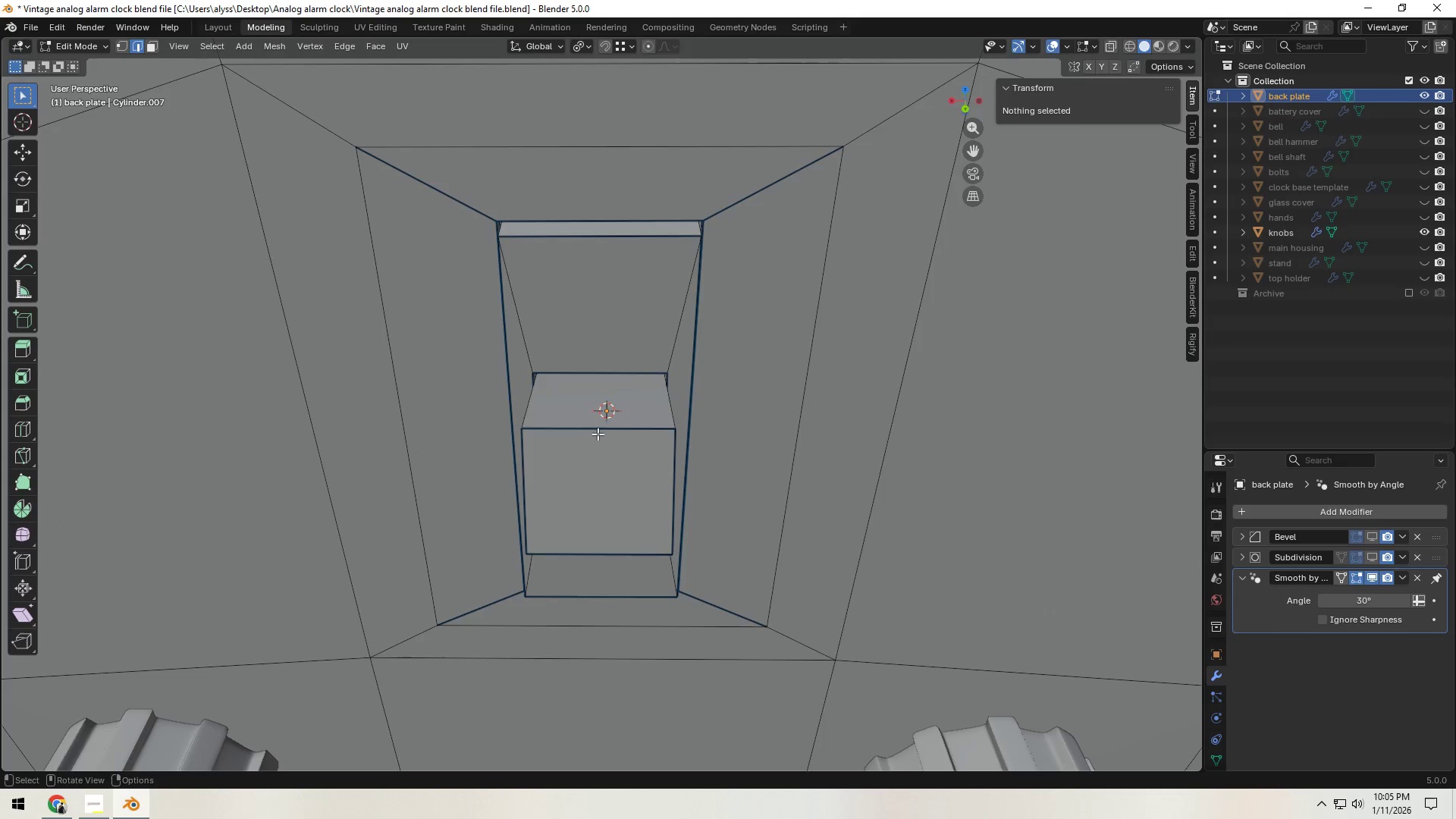 
left_click([602, 408])
 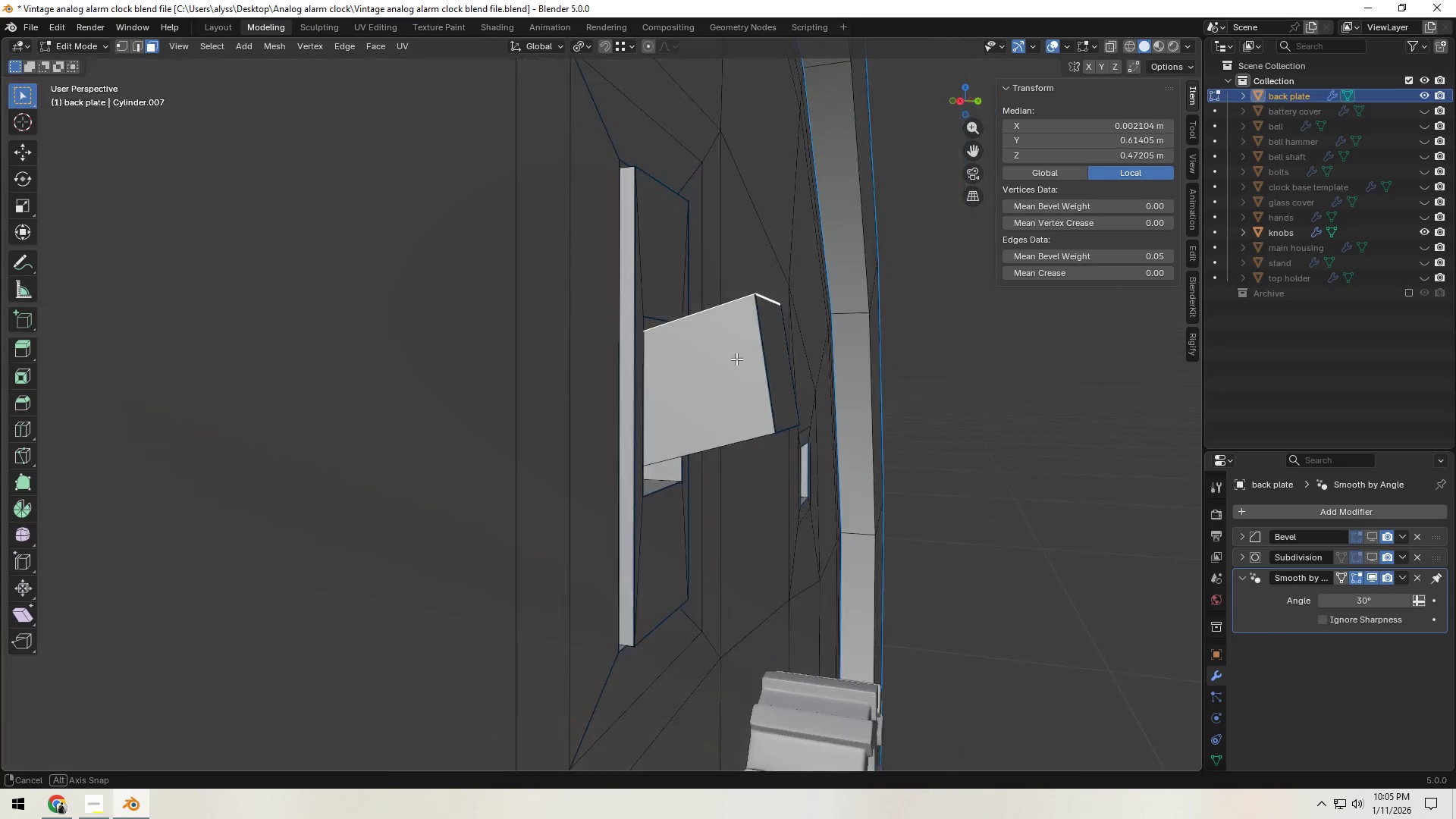 
type(gz)
 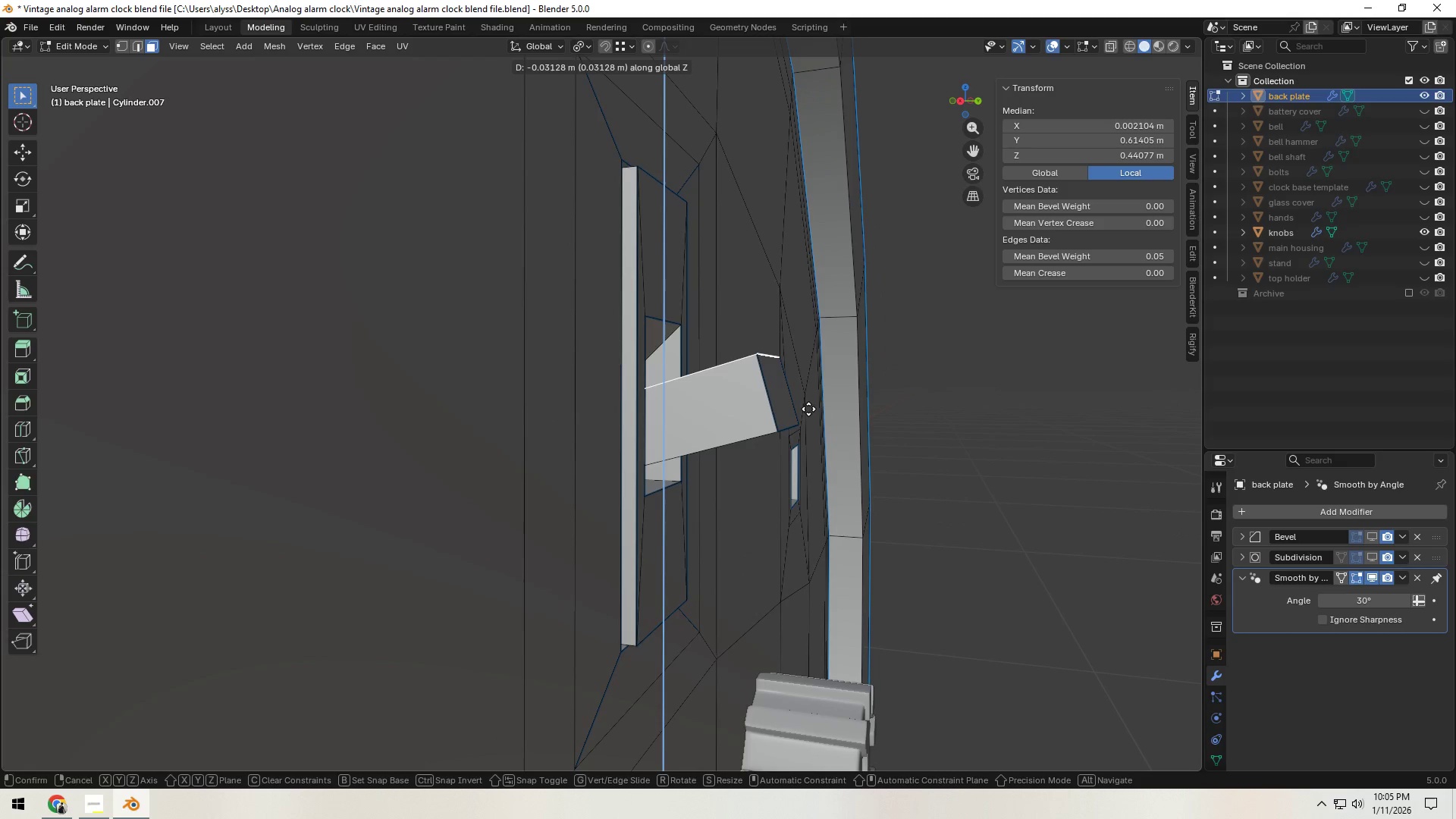 
left_click([808, 409])
 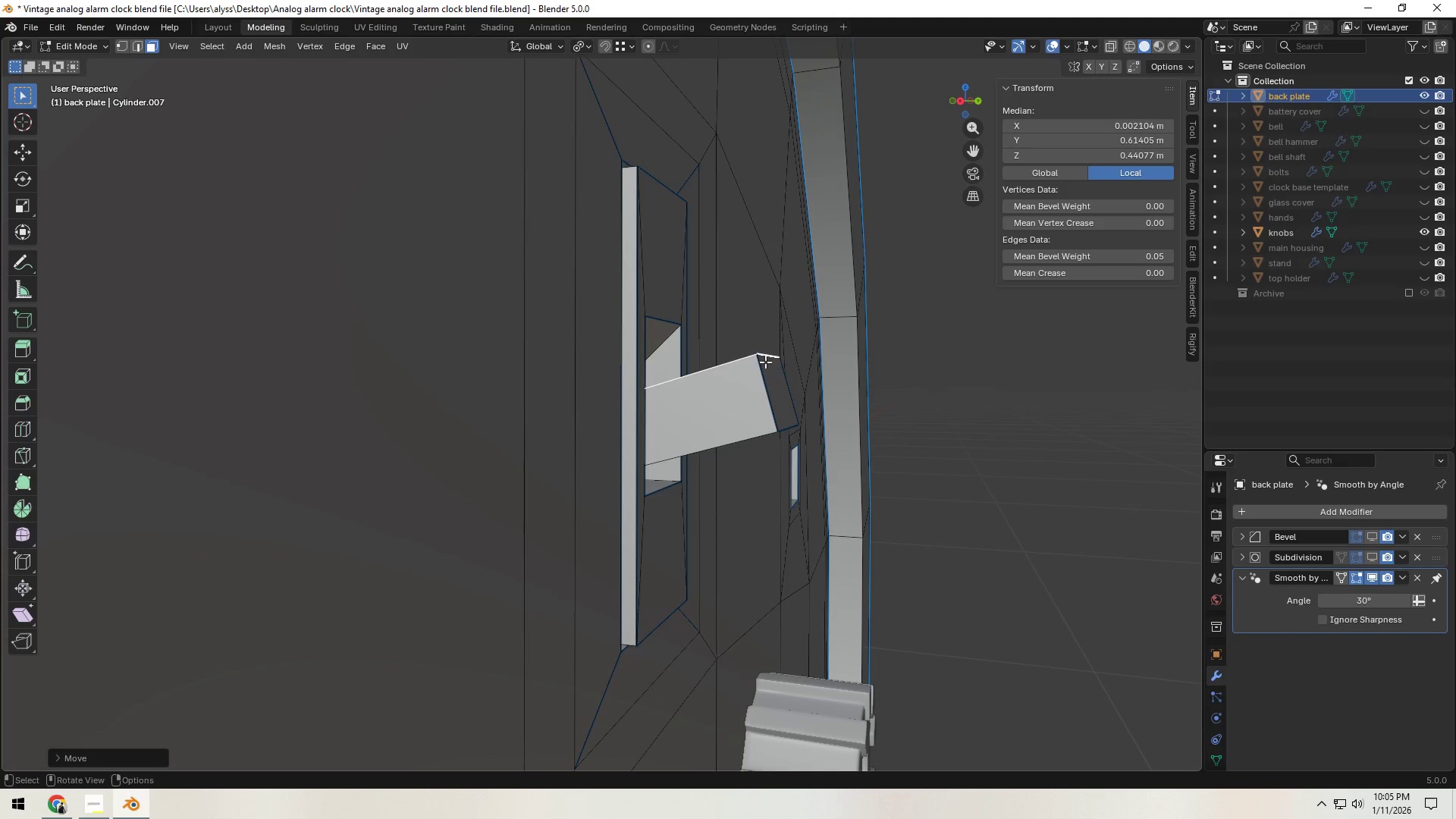 
left_click([765, 353])
 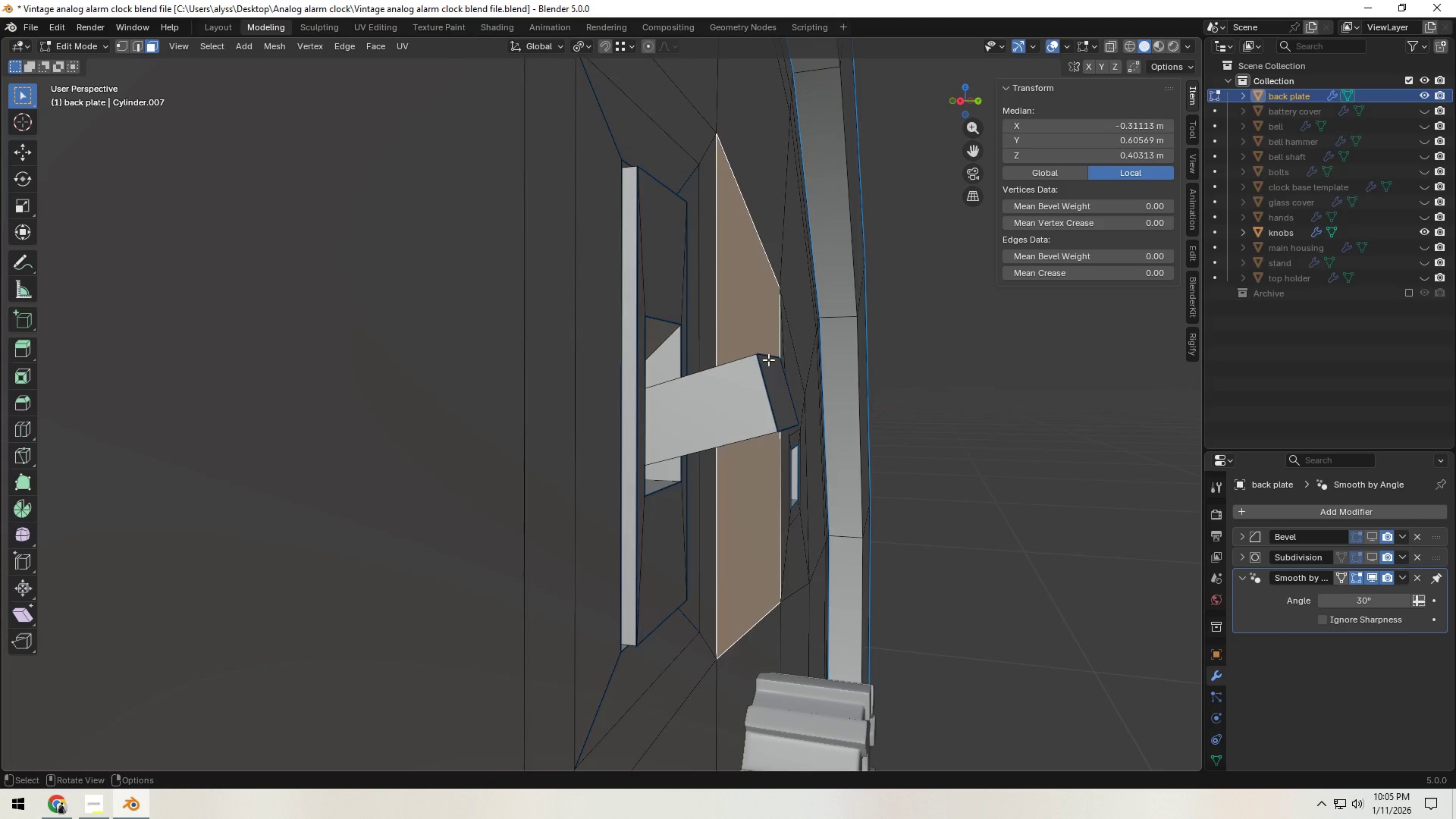 
key(2)
 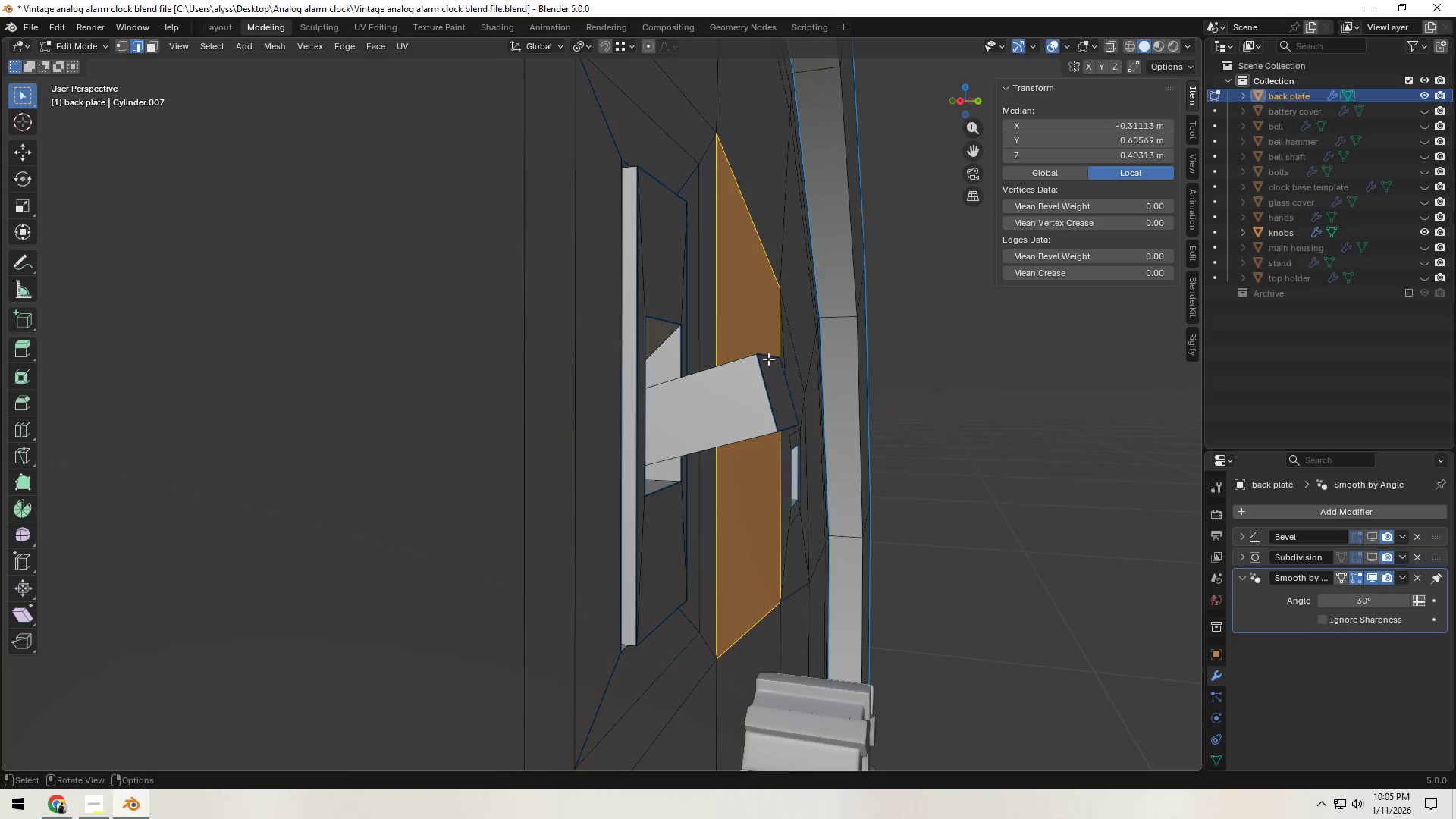 
left_click([768, 359])
 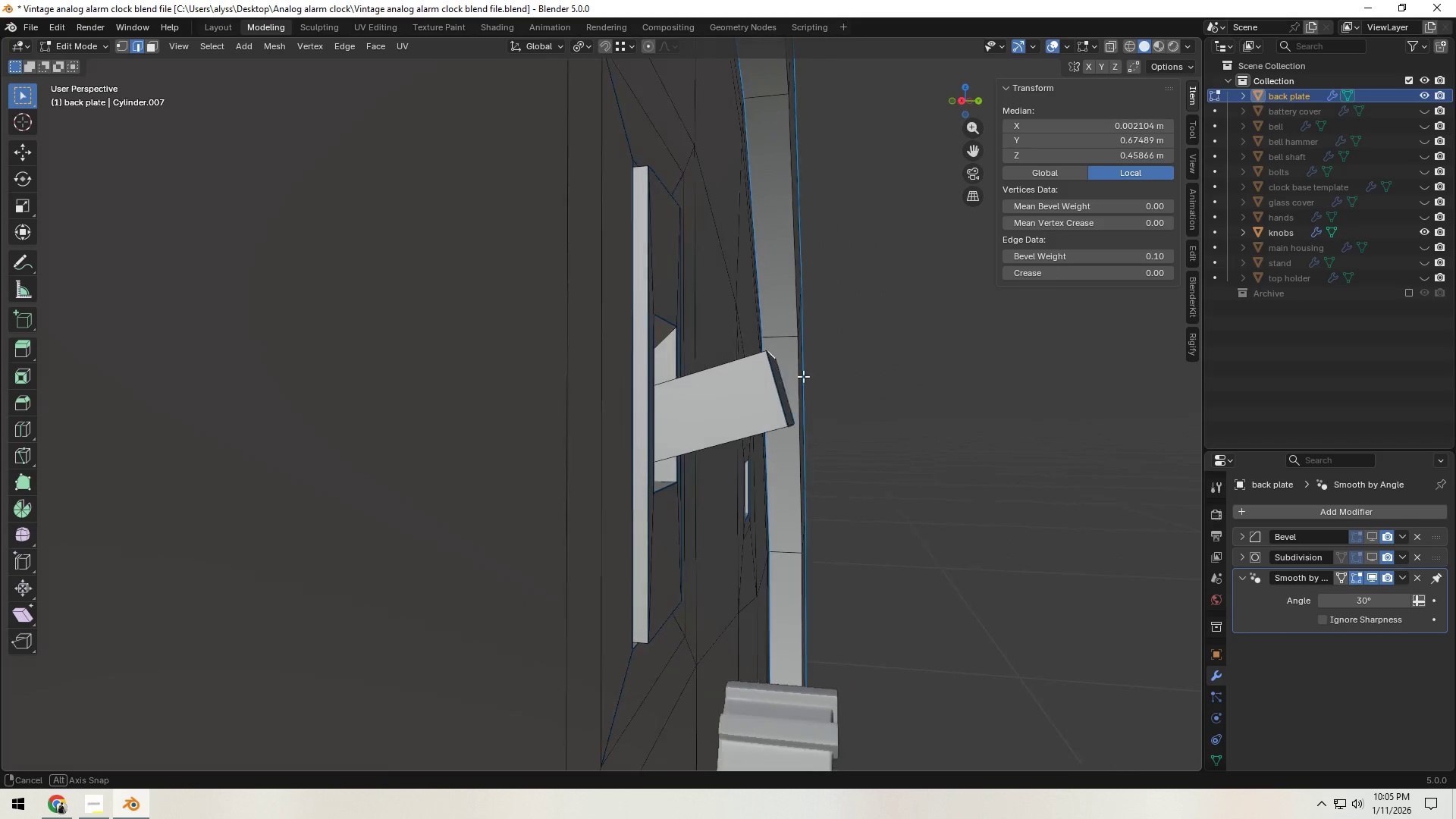 
type(gy)
 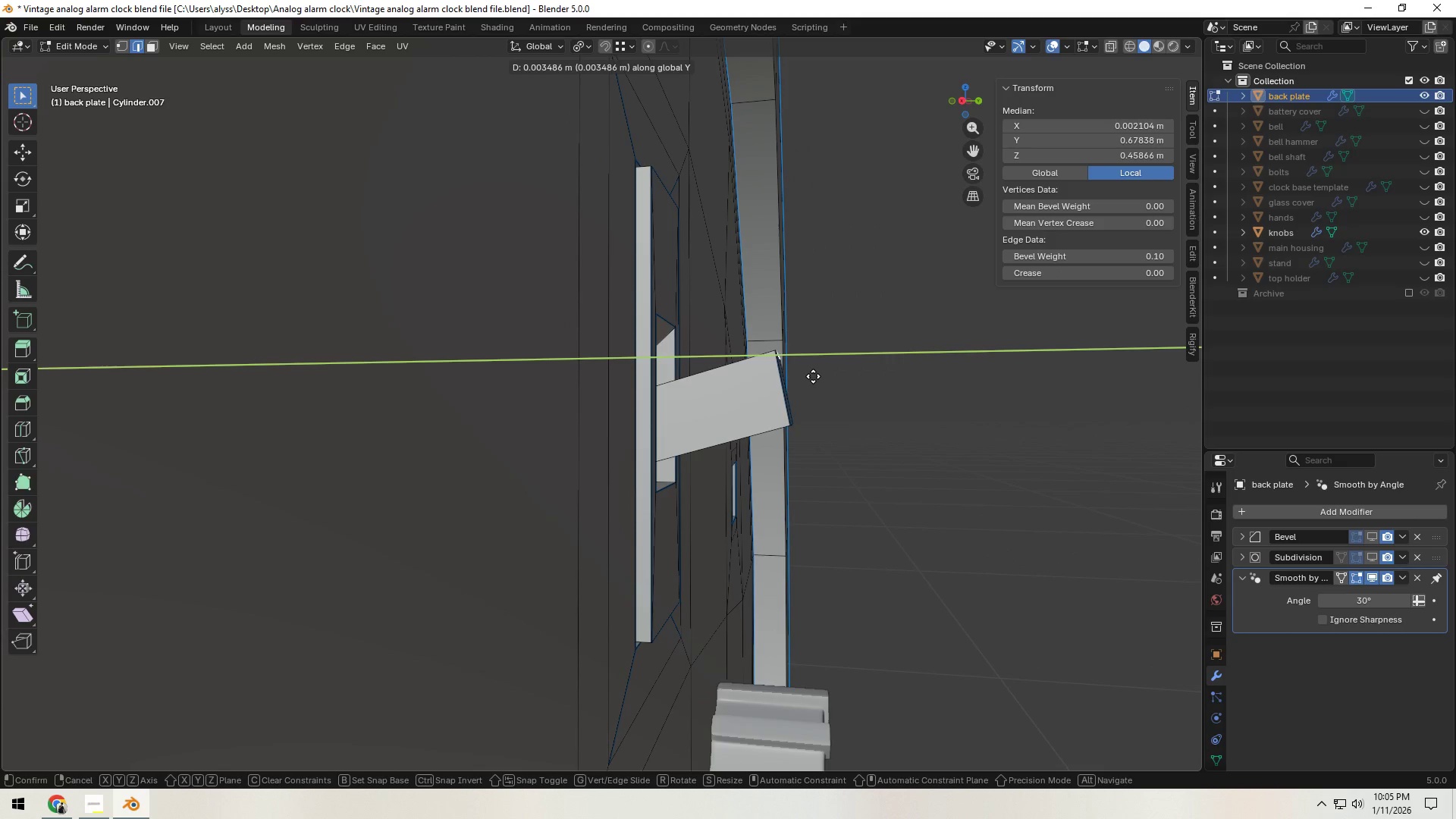 
left_click([812, 376])
 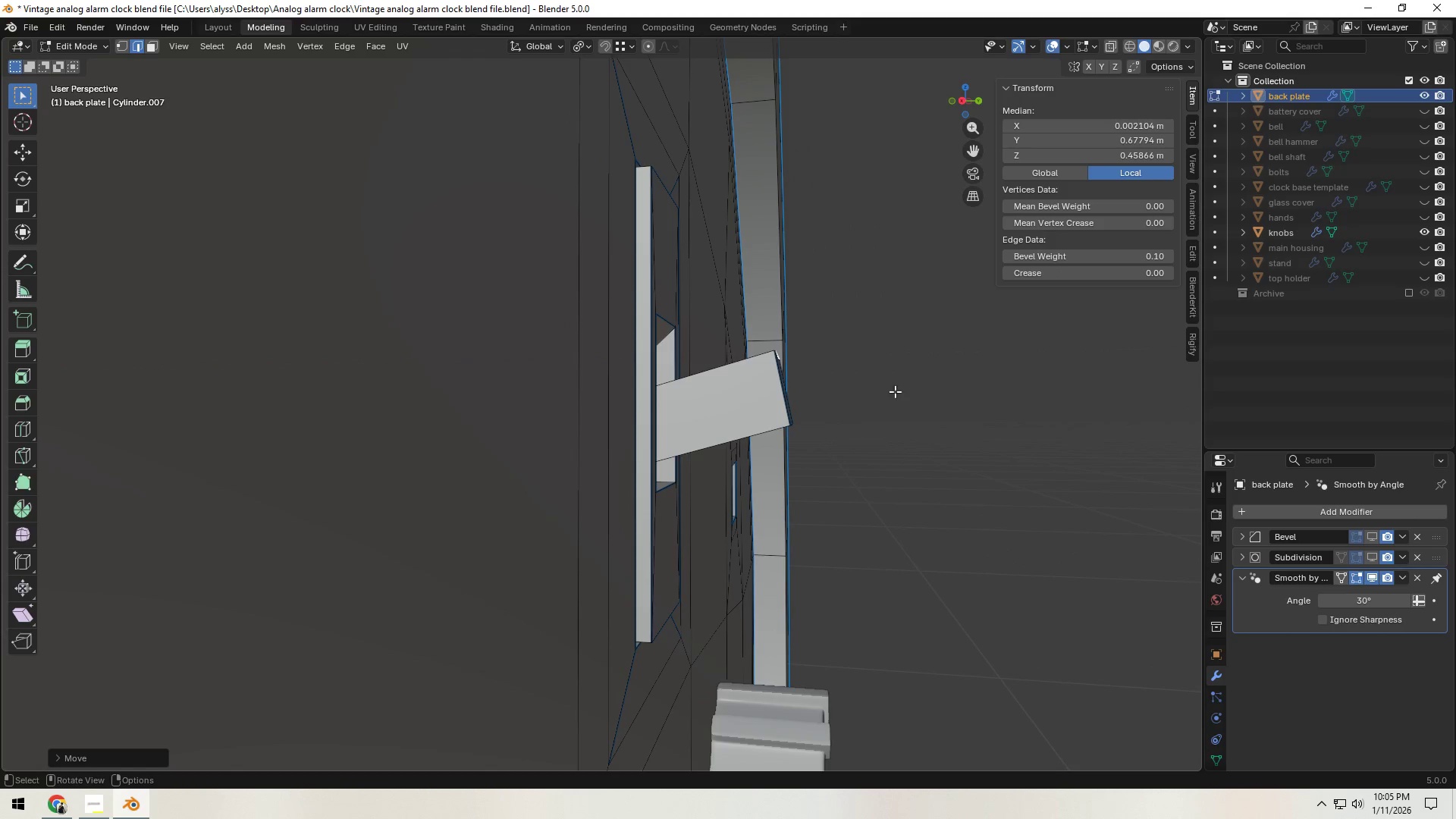 
double_click([921, 391])
 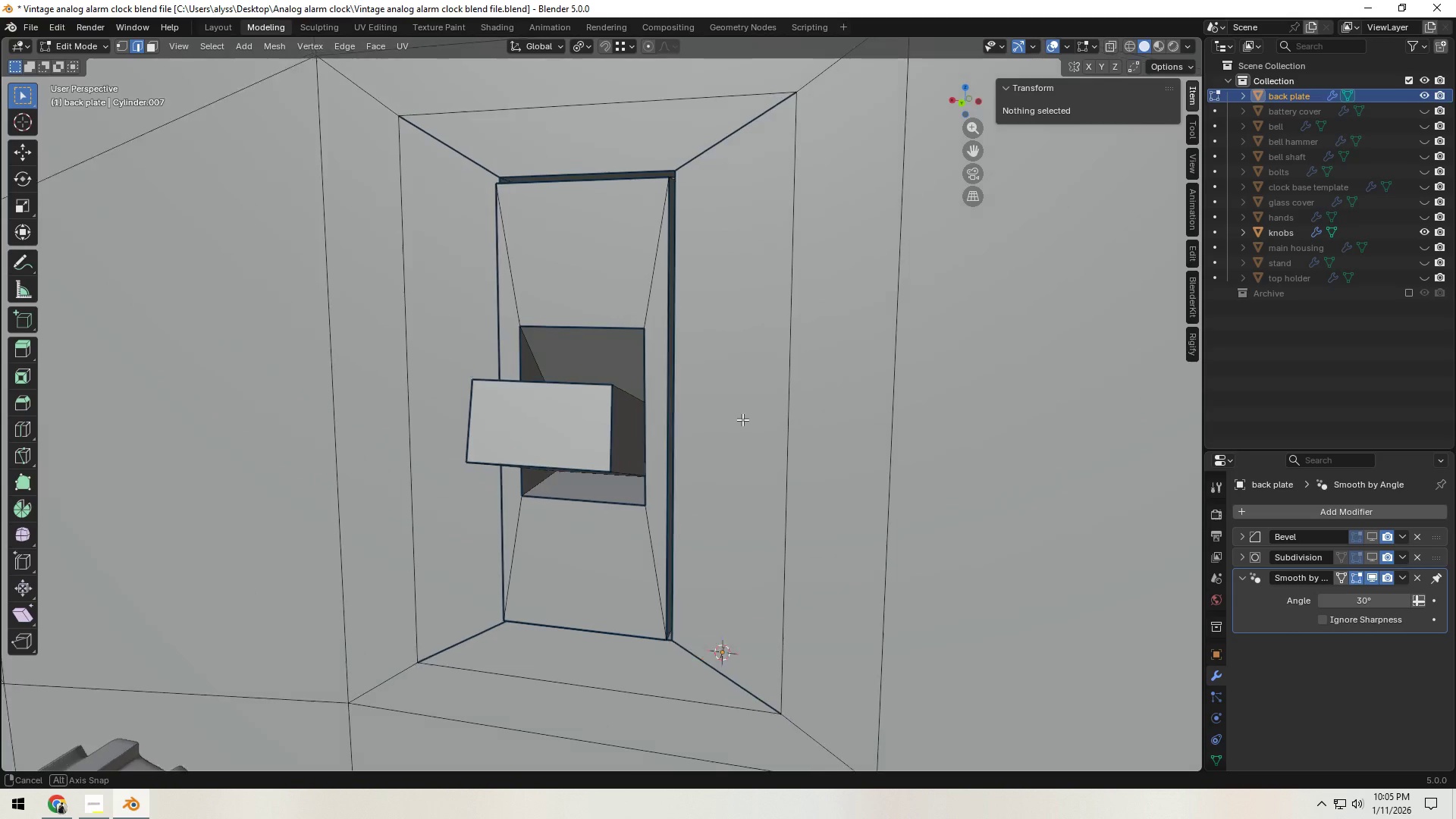 
left_click([607, 435])
 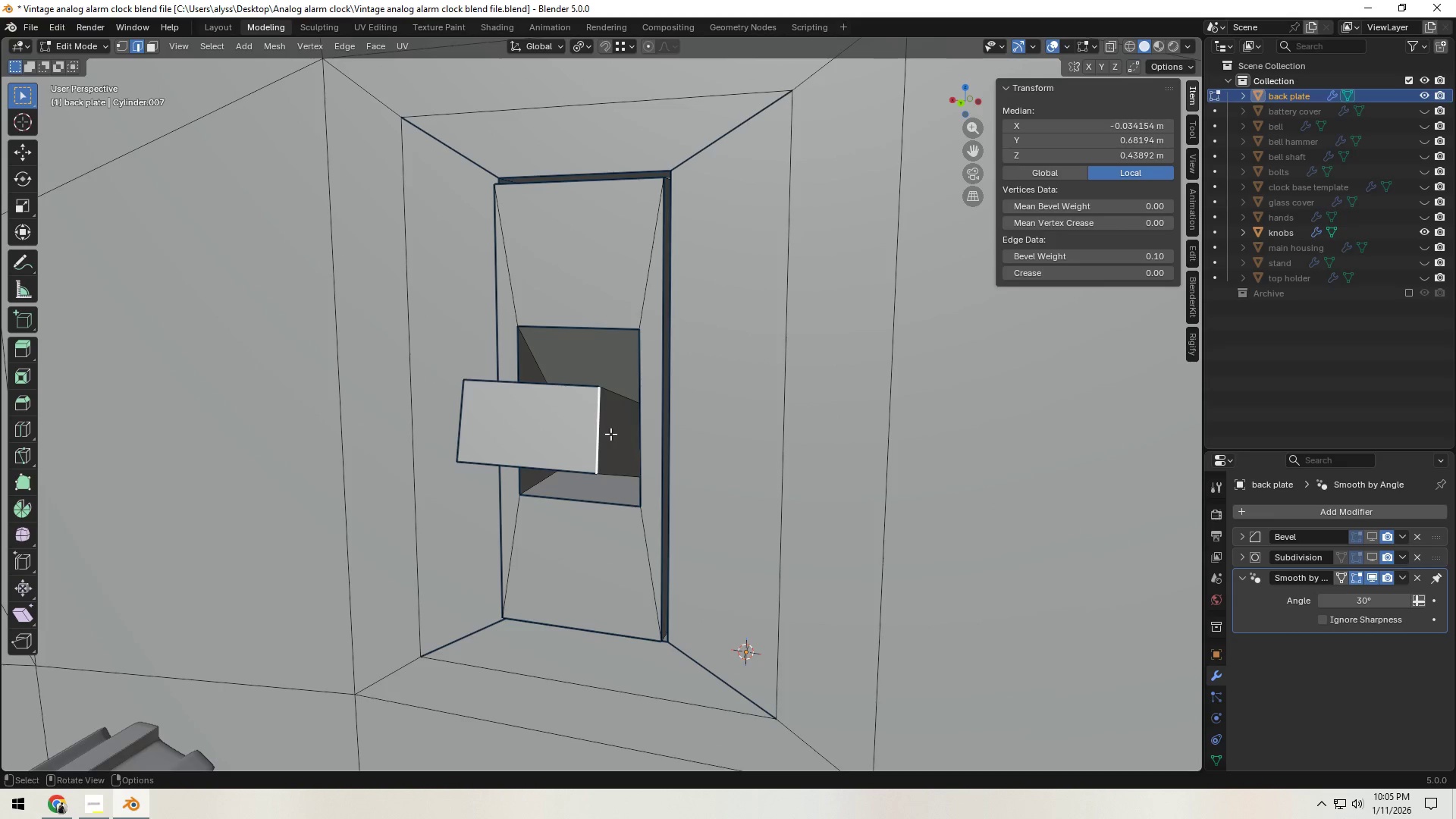 
key(3)
 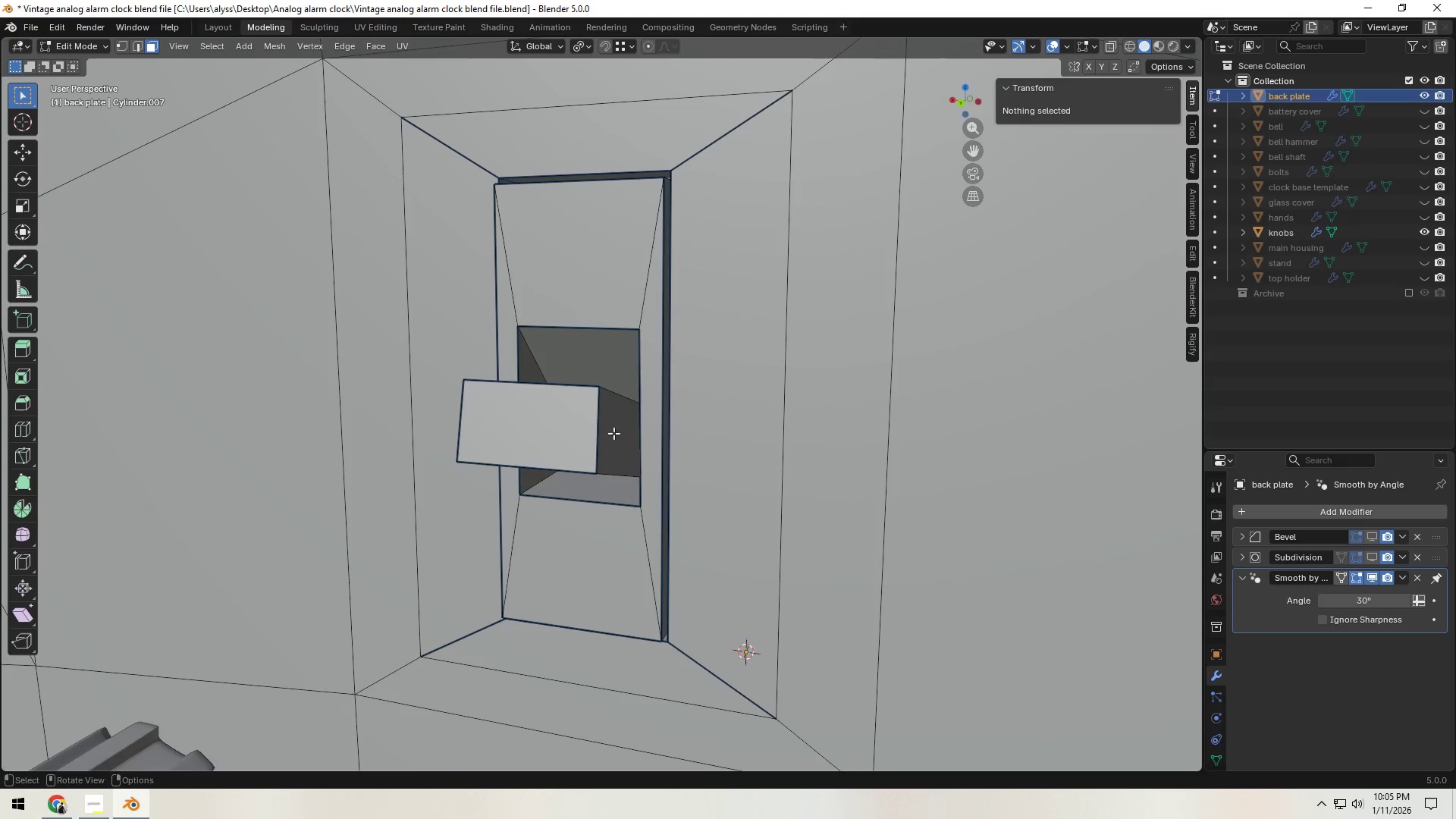 
left_click([613, 433])
 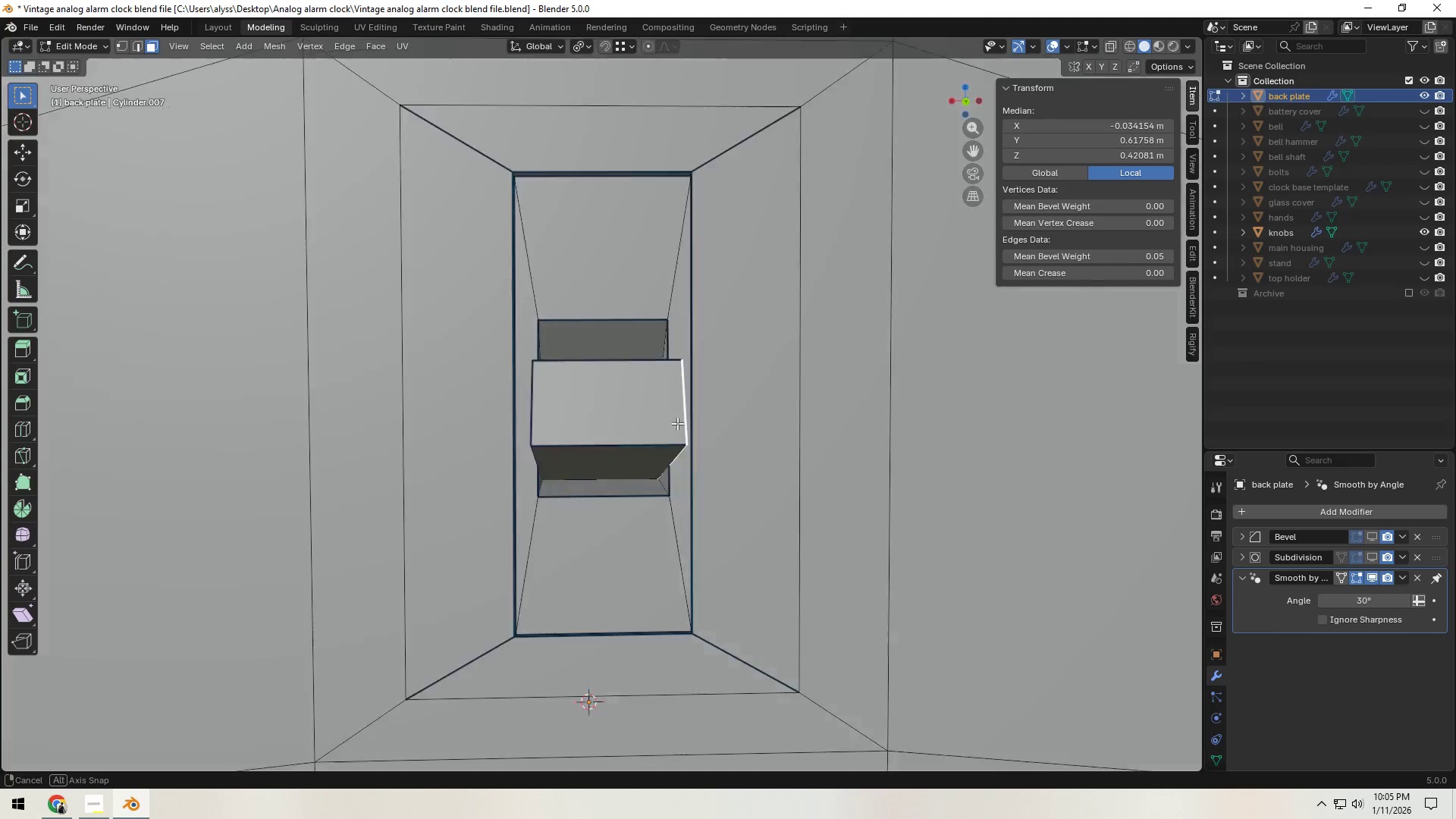 
hold_key(key=ShiftLeft, duration=0.38)
left_click([667, 428])
 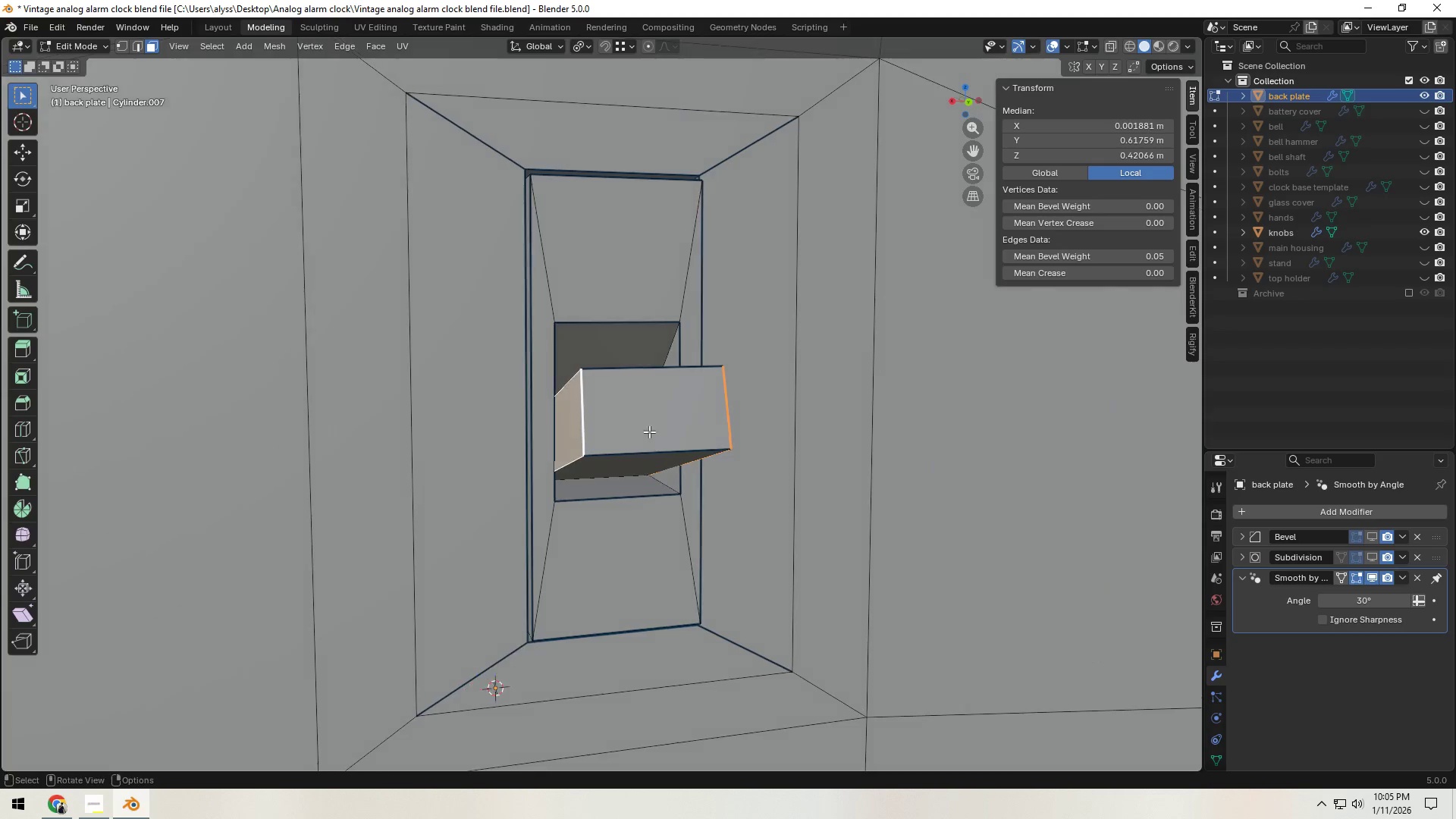 
type(sx)
 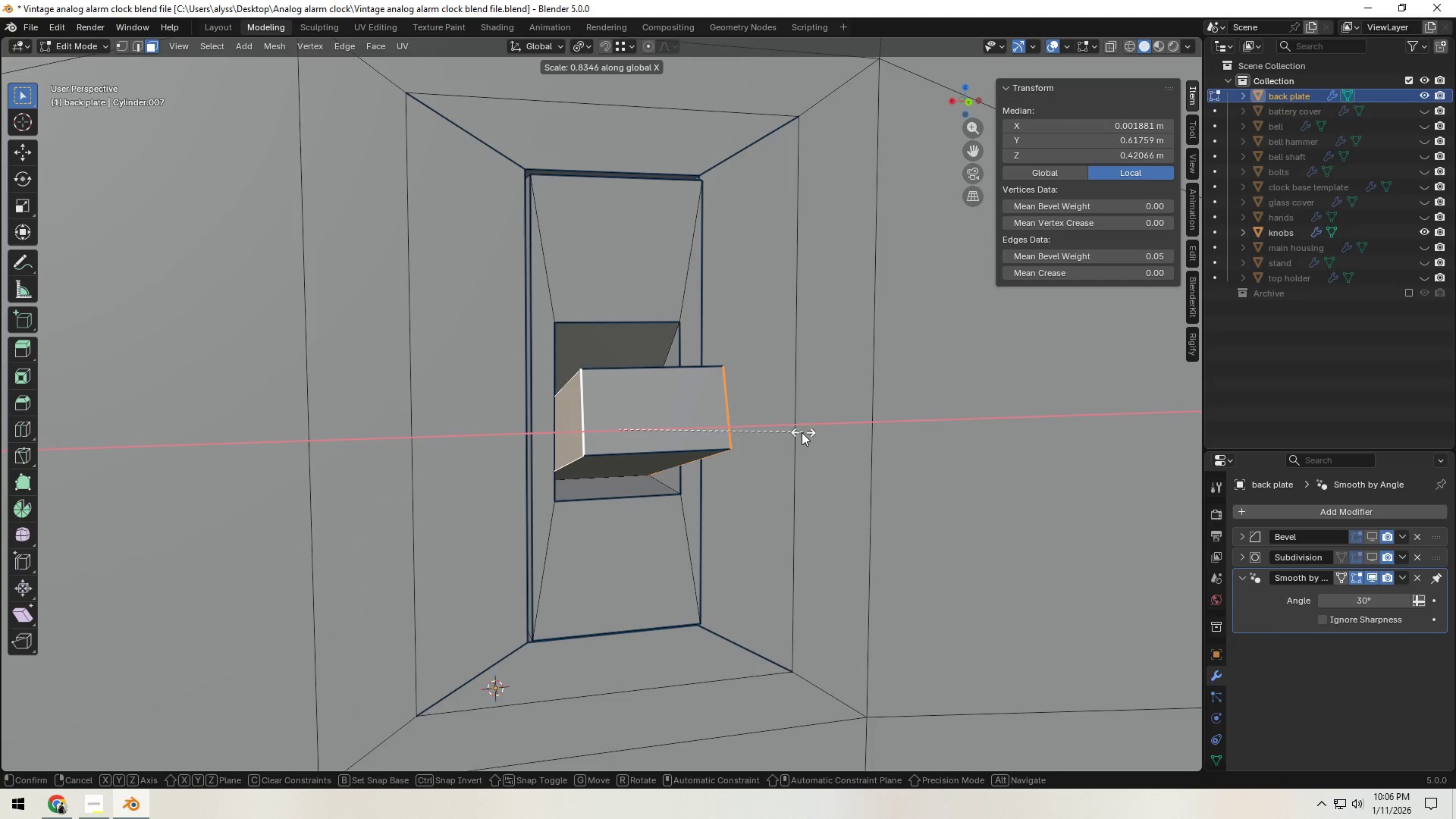 
right_click([802, 432])
 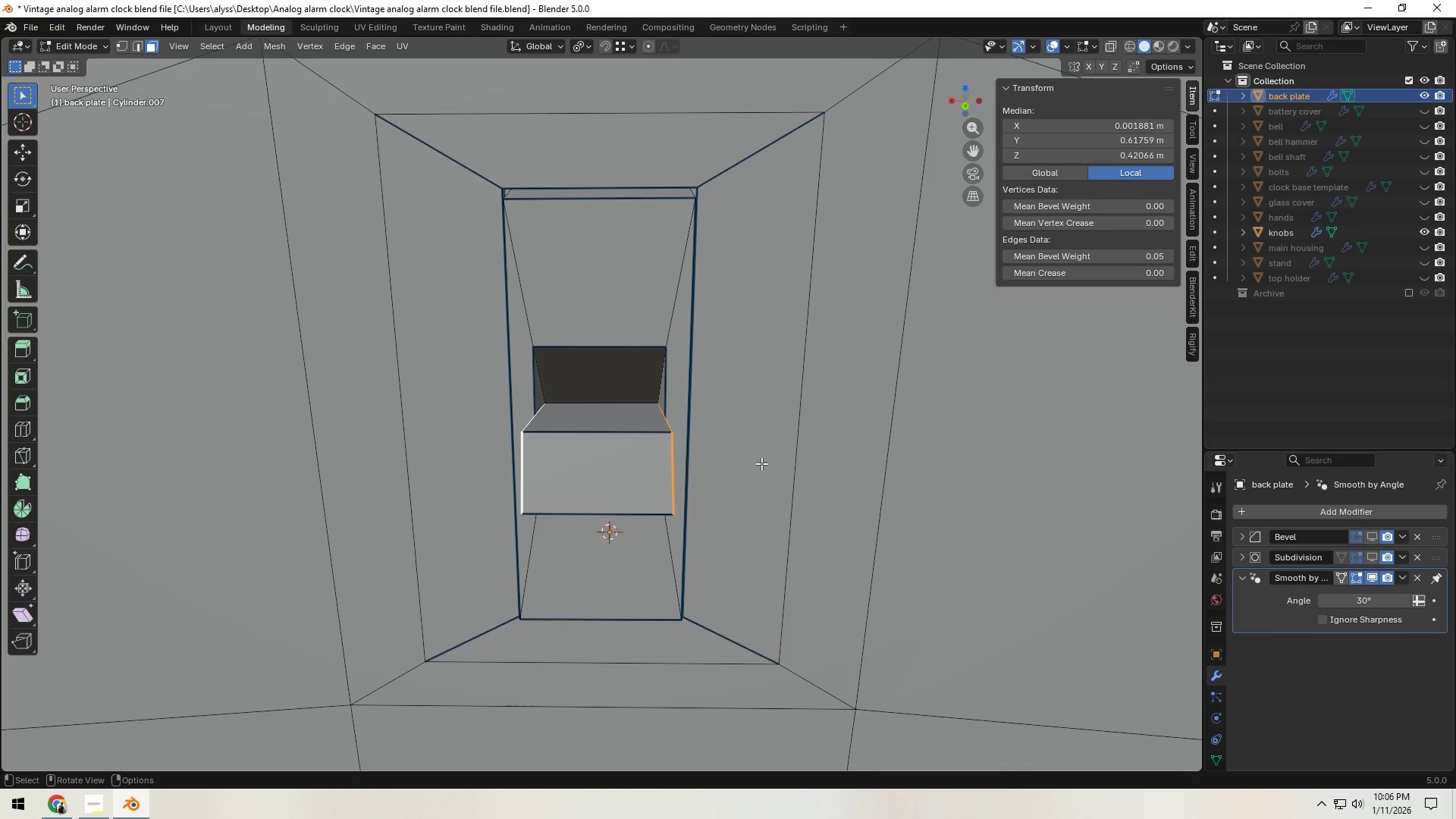 
scroll: coordinate [763, 463], scroll_direction: up, amount: 1.0
 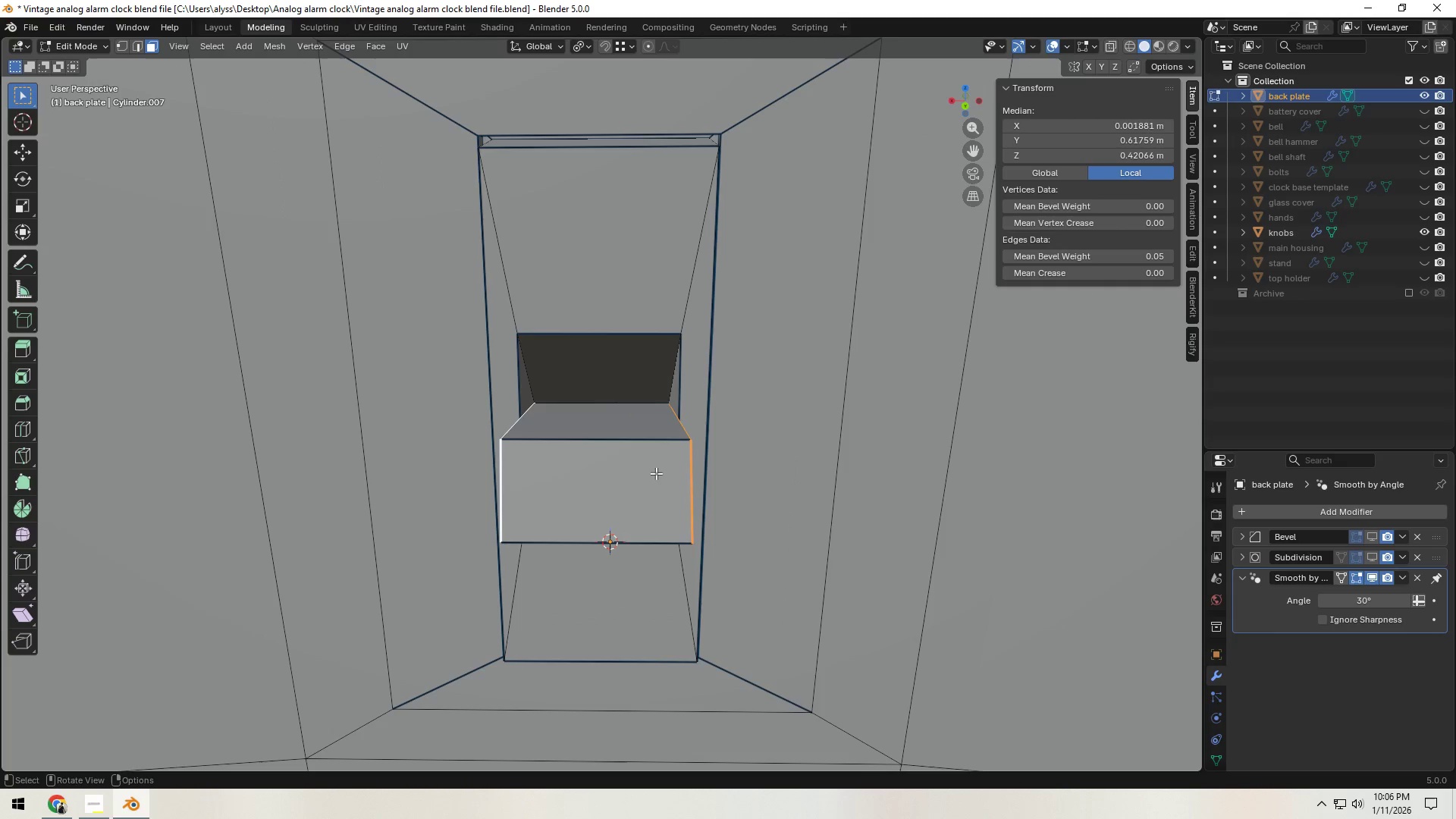 
key(Shift+ShiftLeft)
 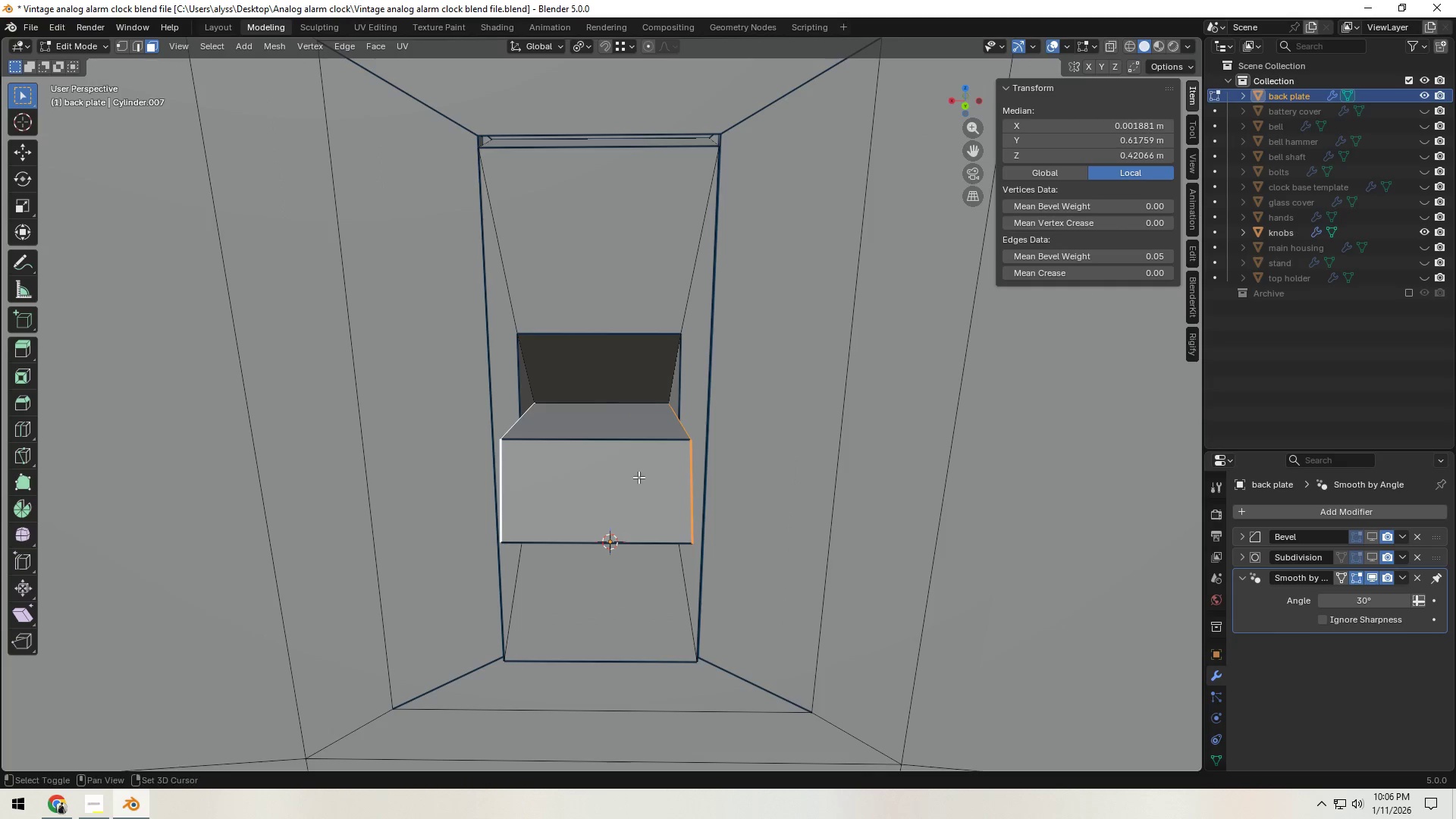 
left_click([639, 477])
 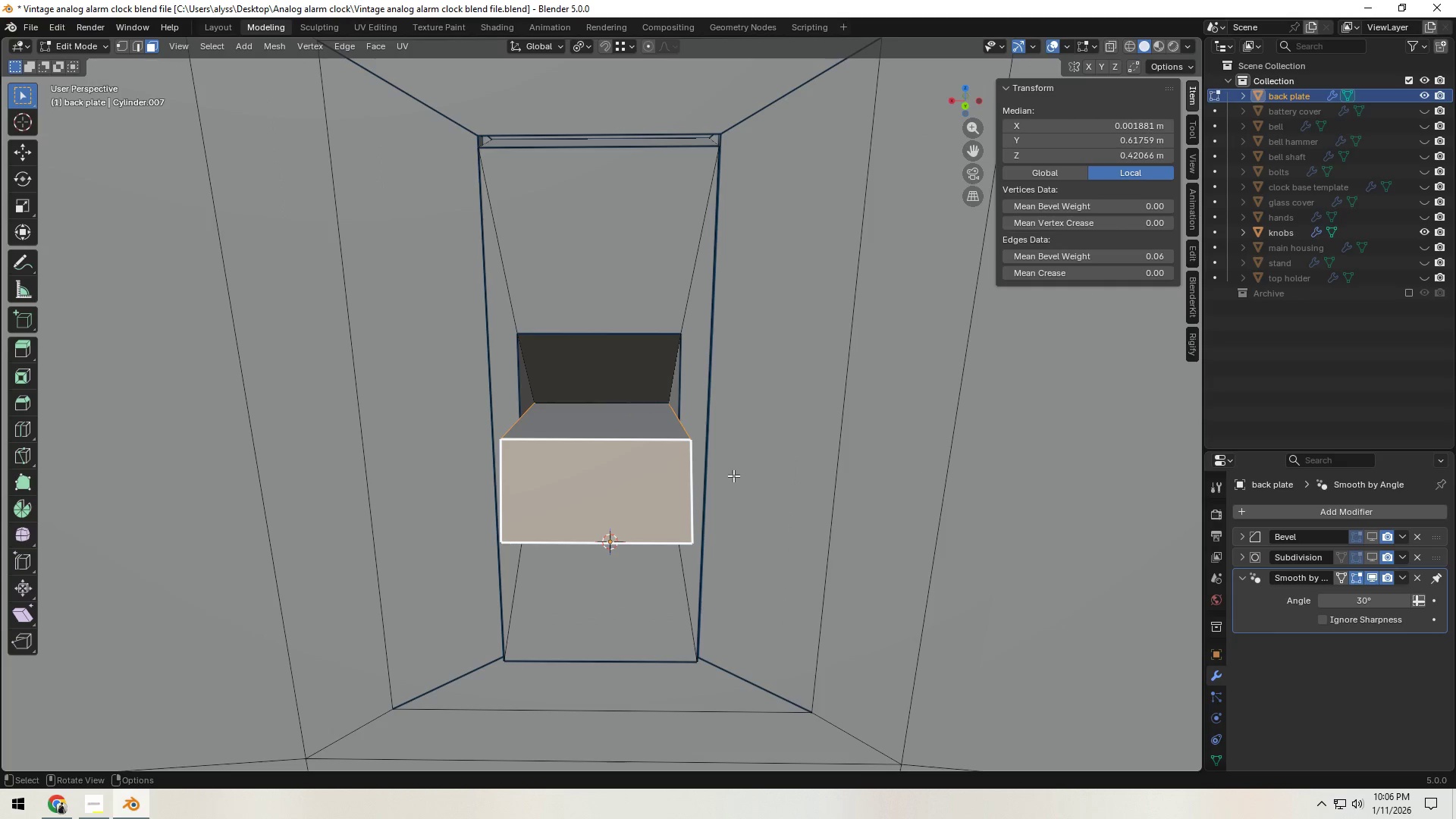 
type(sx)
 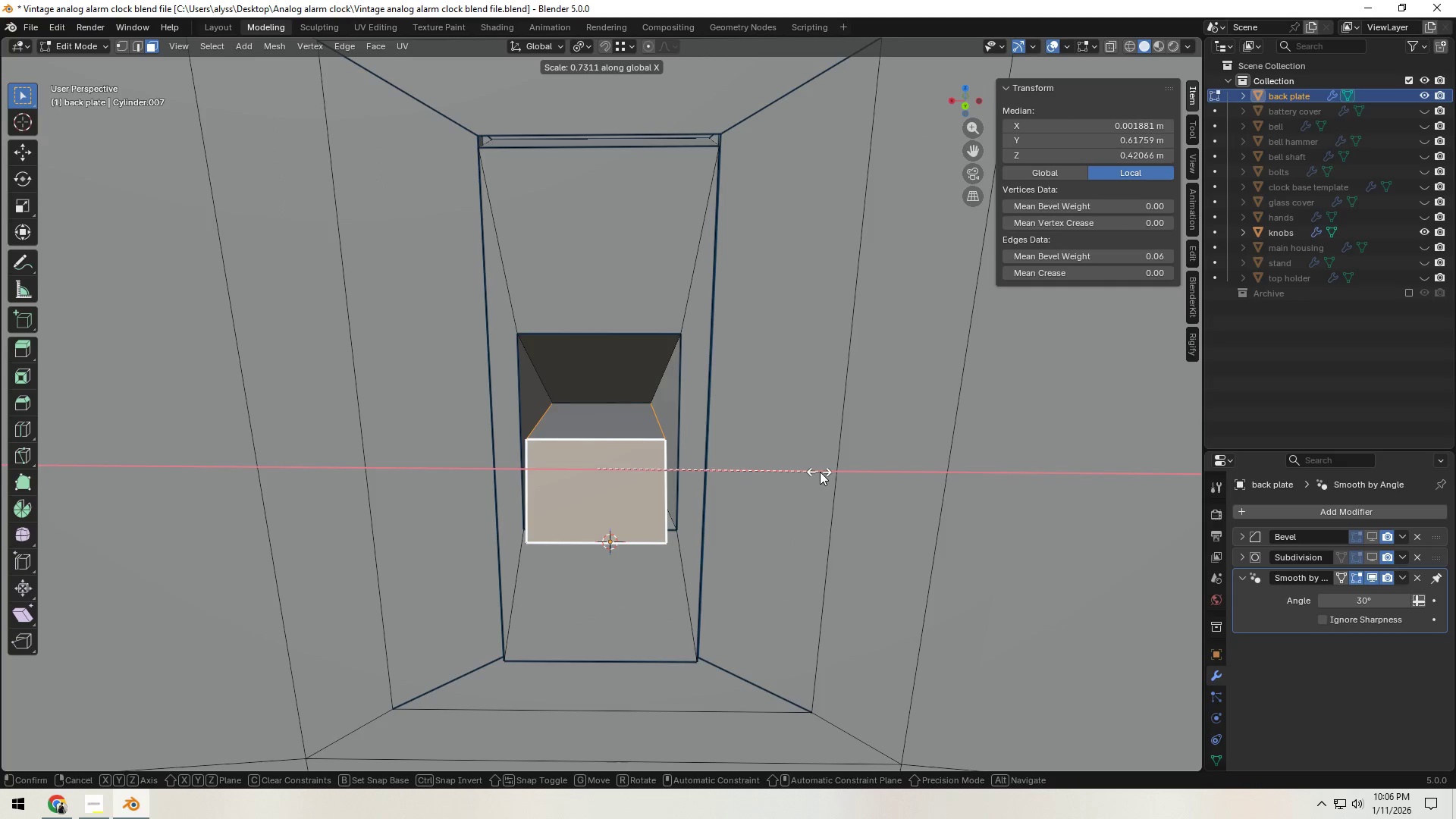 
left_click([822, 472])
 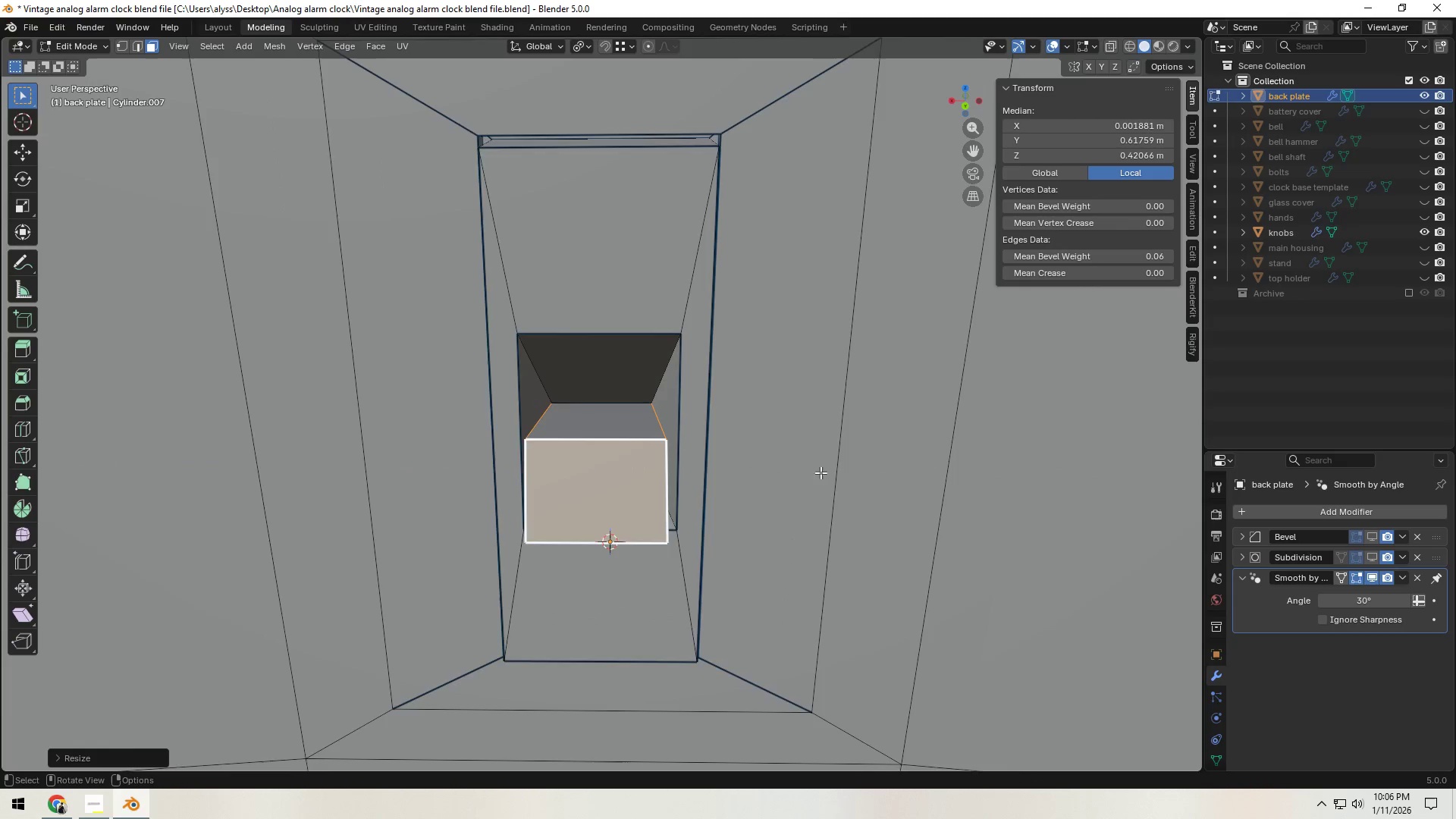 
scroll: coordinate [789, 480], scroll_direction: down, amount: 6.0
 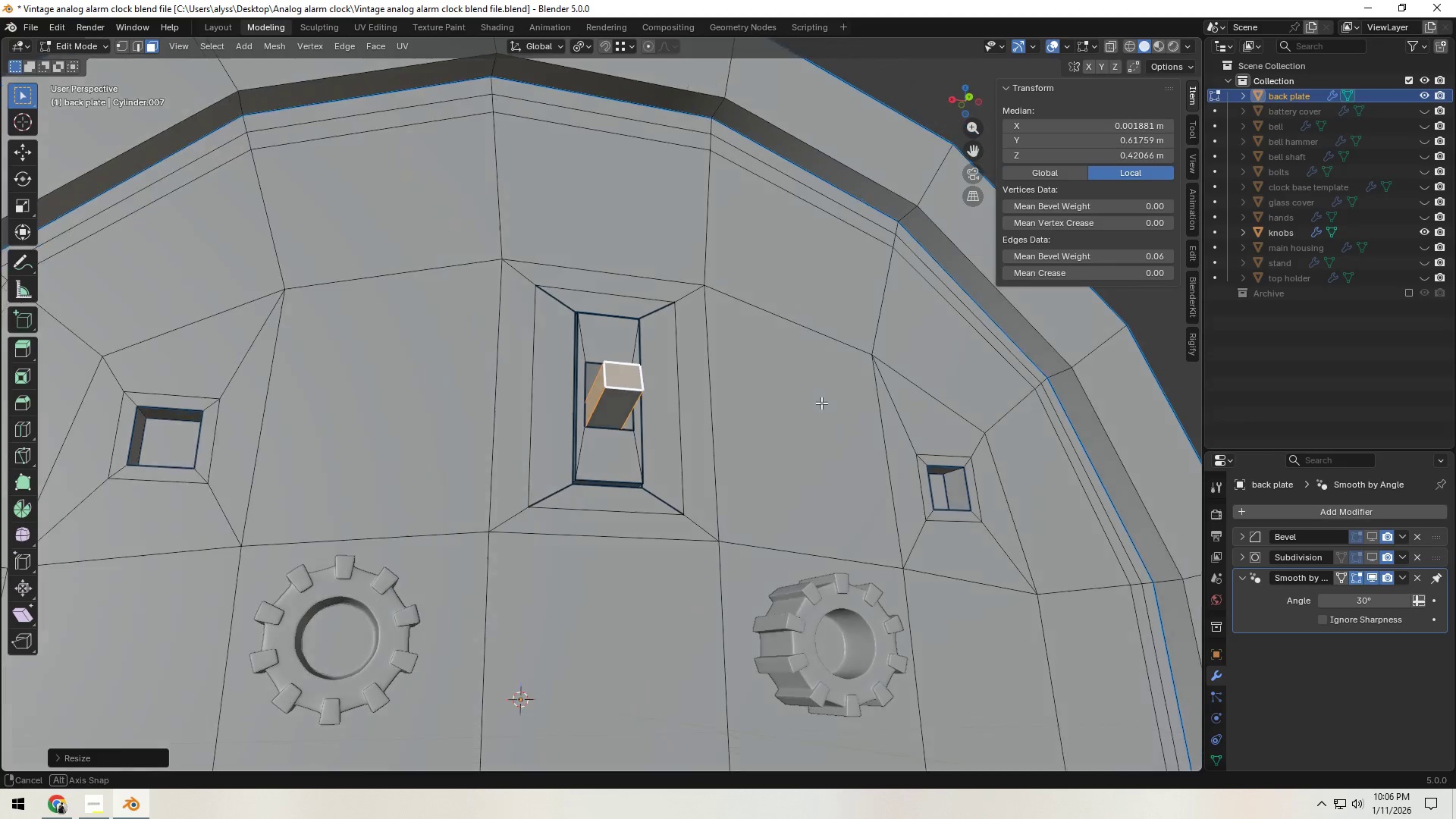 
key(Tab)
 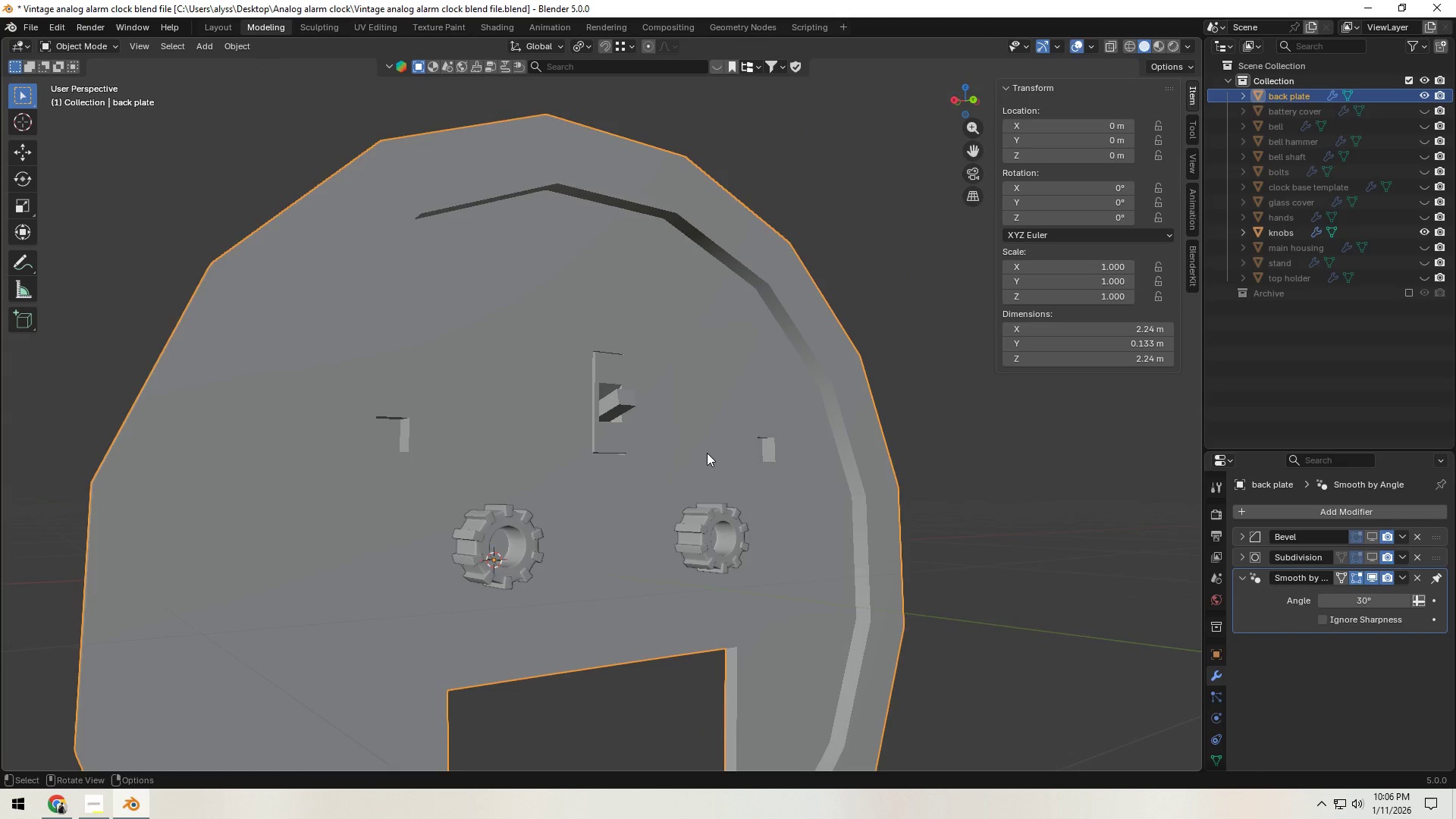 
scroll: coordinate [823, 424], scroll_direction: down, amount: 3.0
 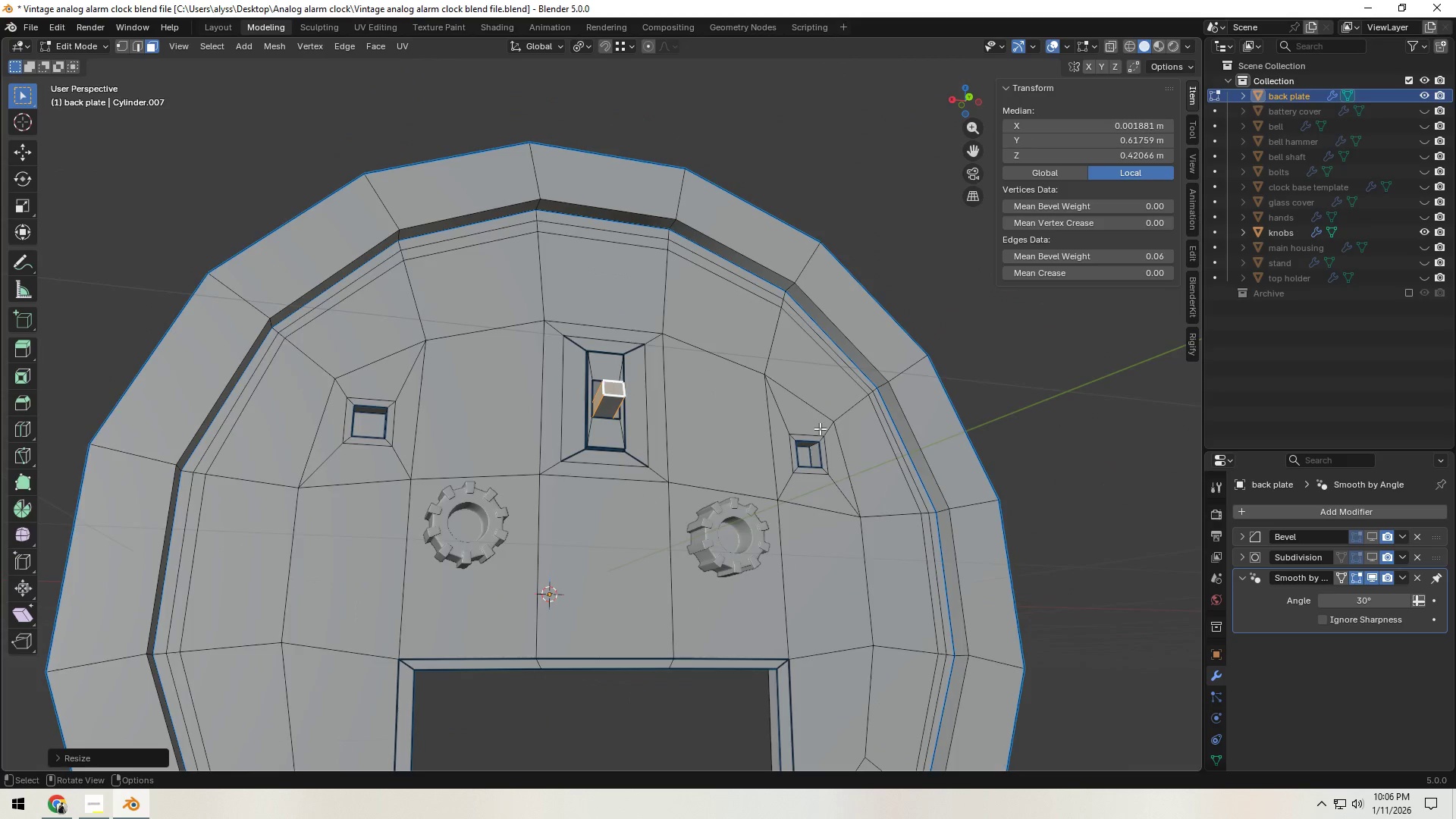 
scroll: coordinate [690, 475], scroll_direction: up, amount: 5.0
 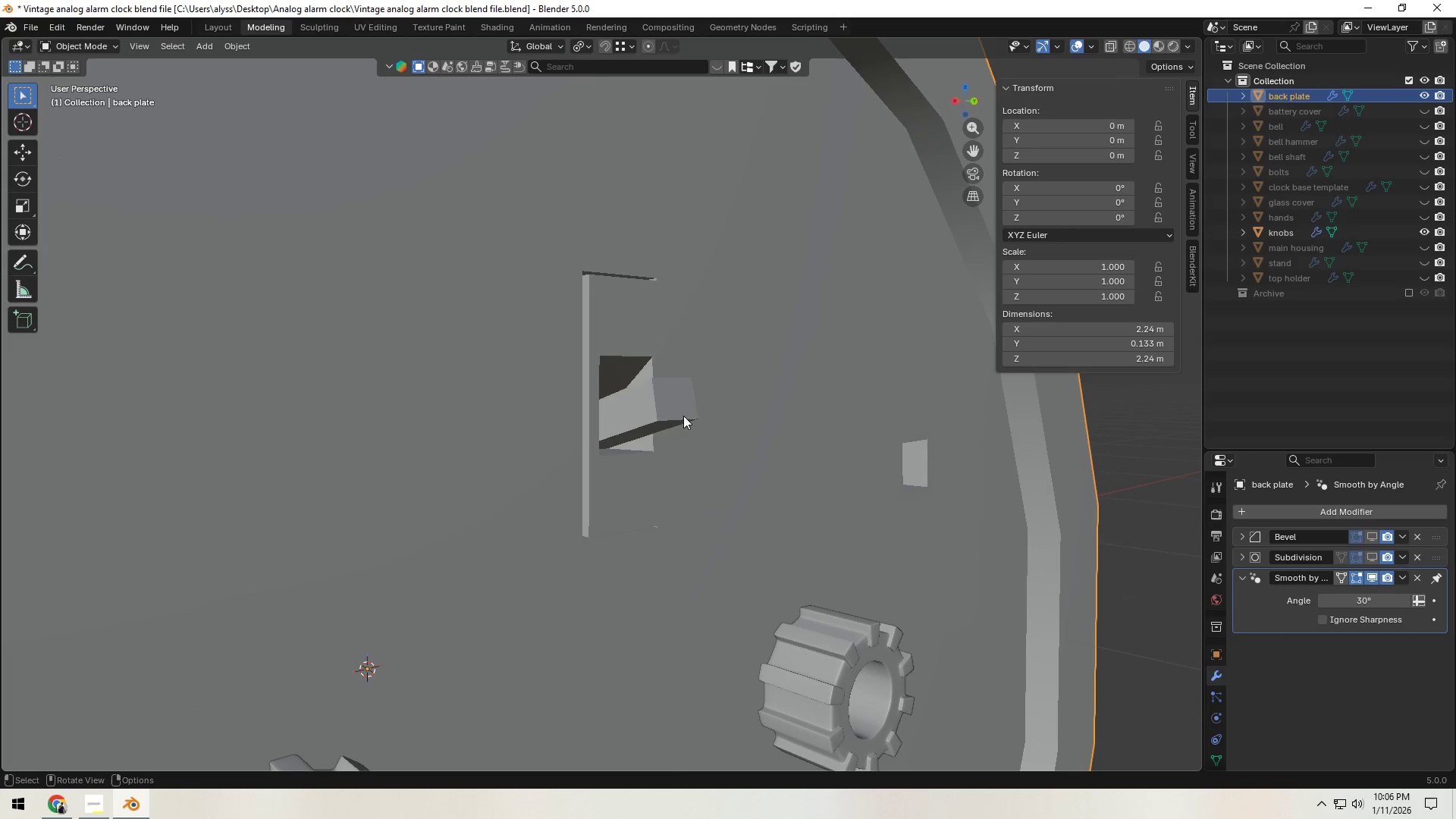 
left_click([679, 405])
 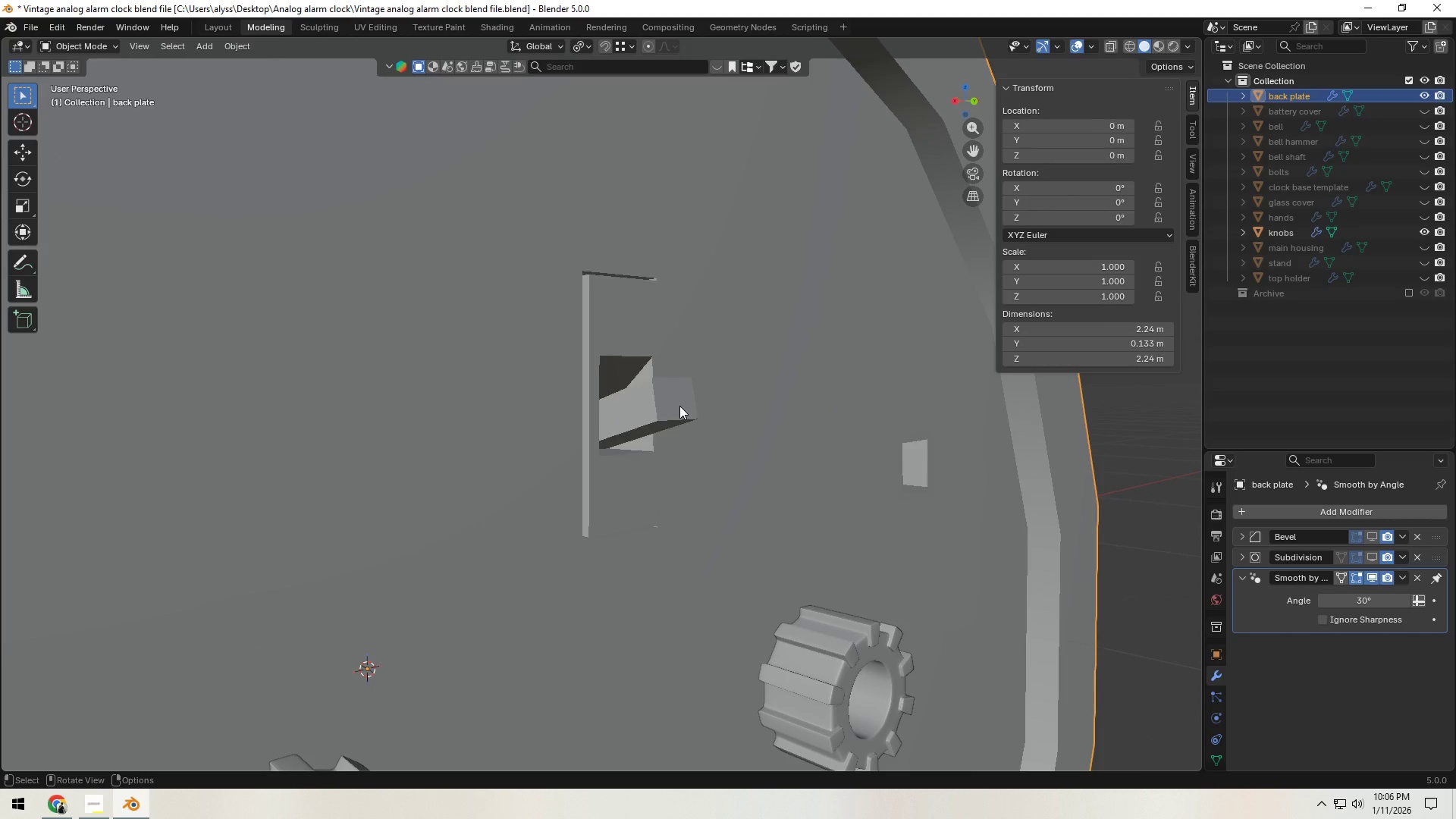 
key(Tab)
 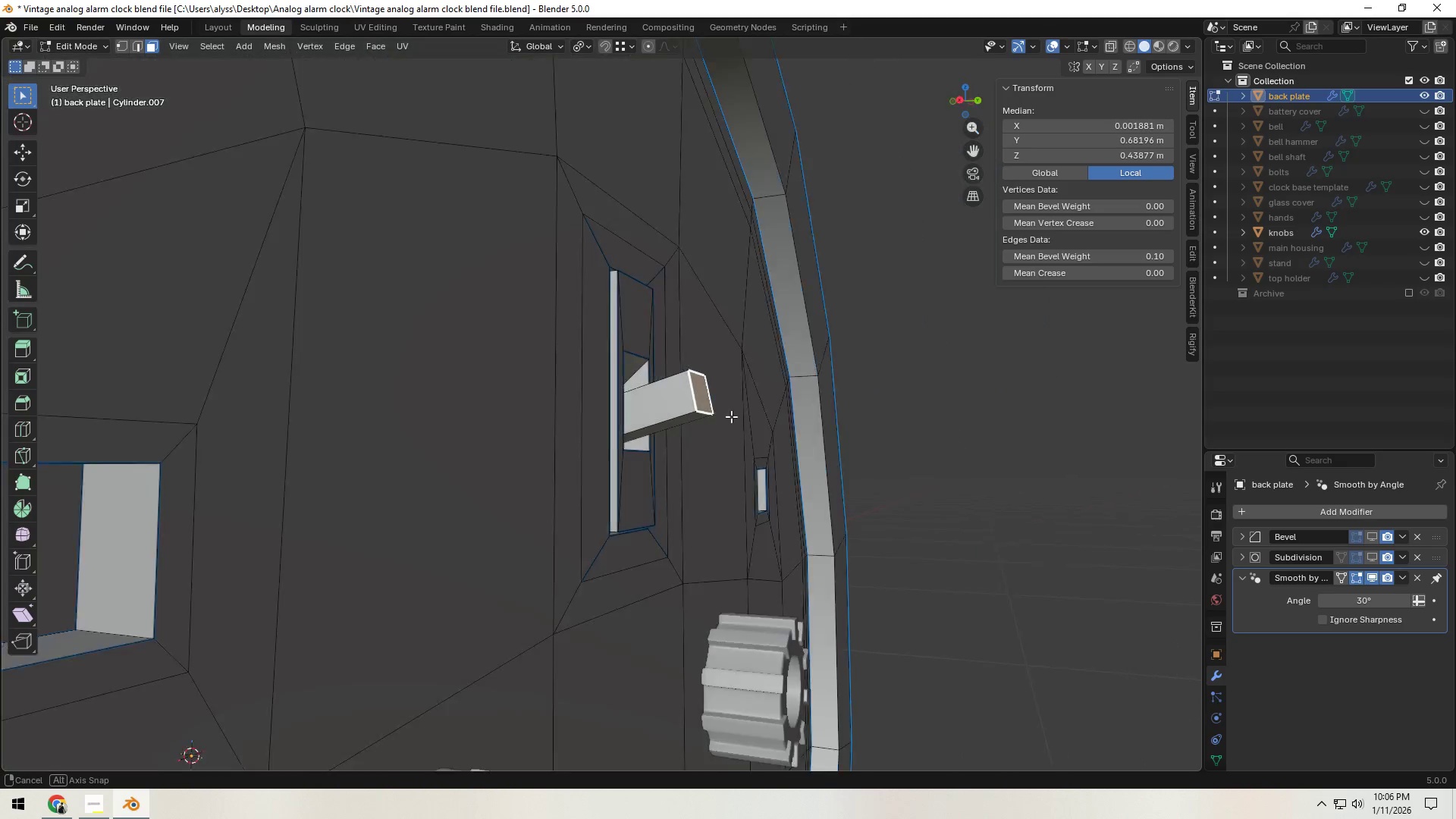 
type(gg)
 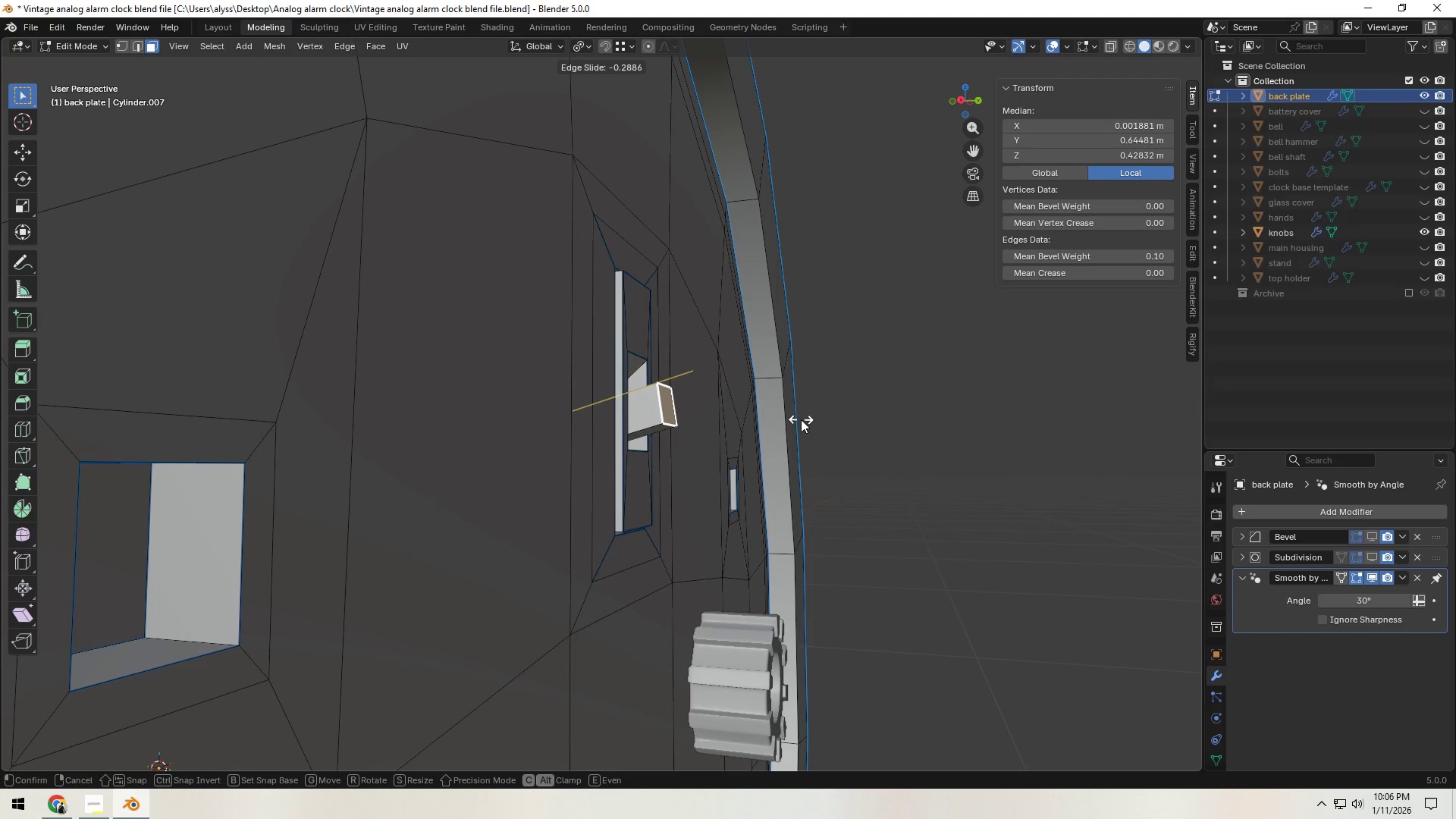 
left_click([801, 419])
 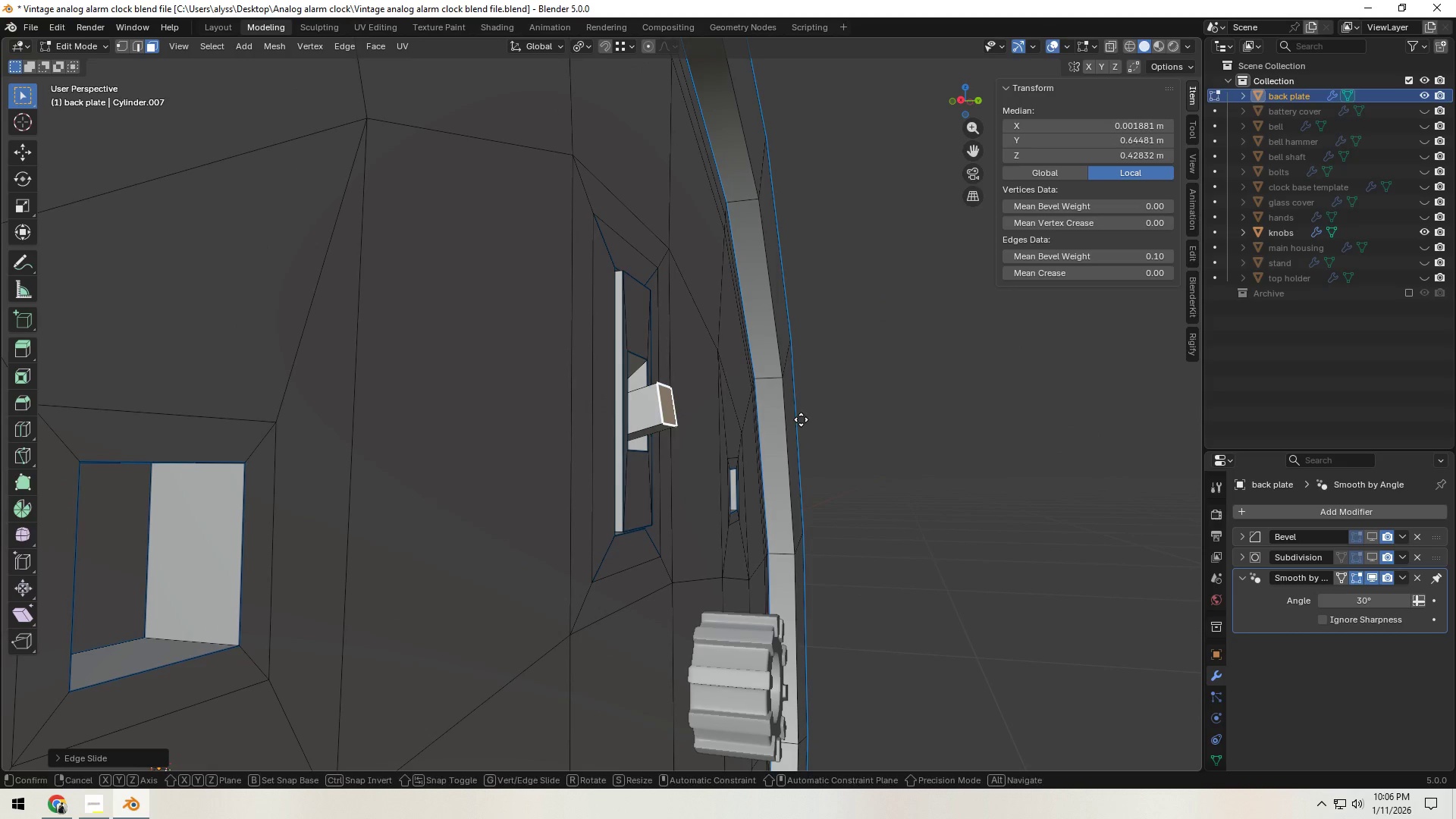 
type(gz)
 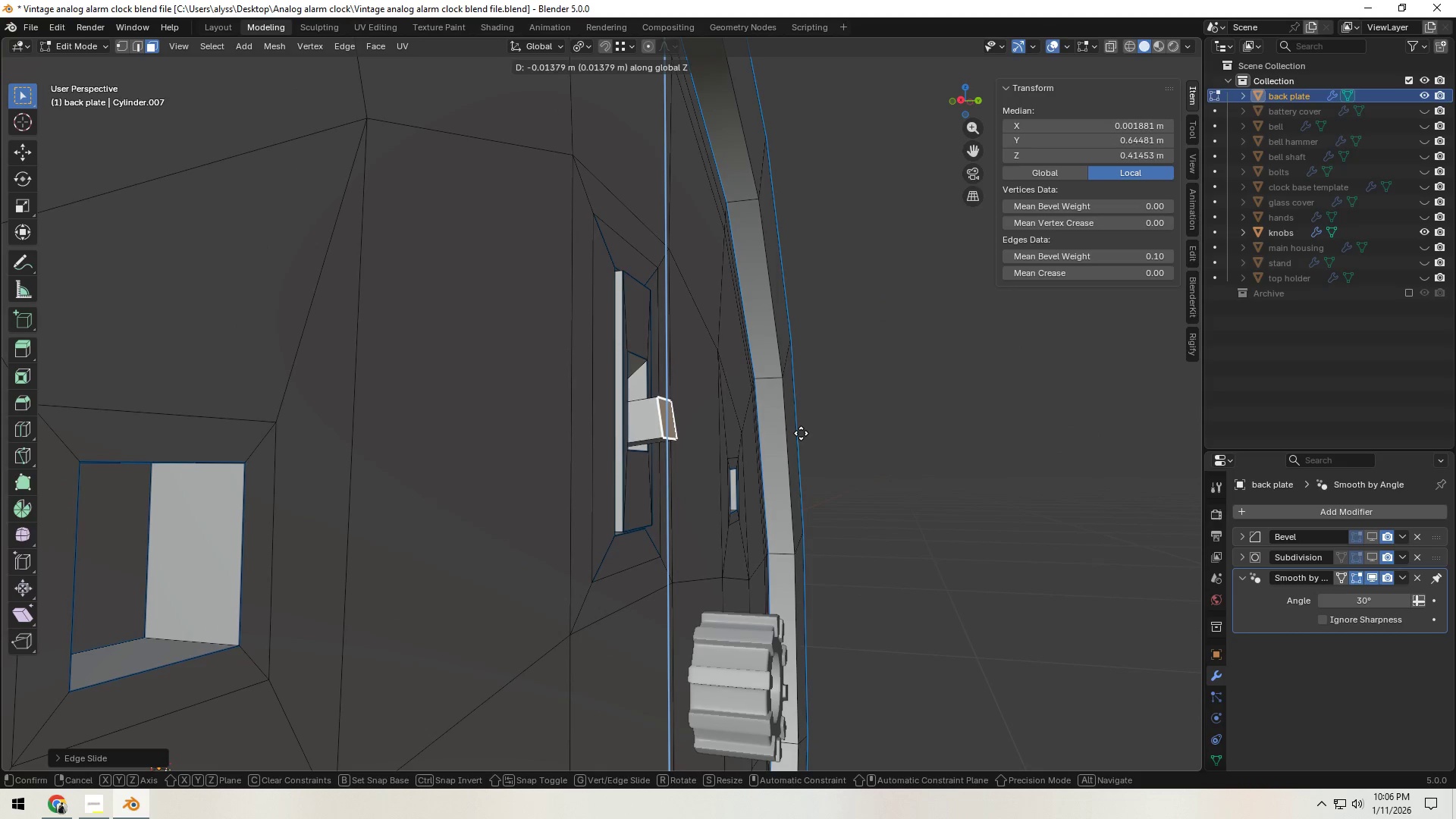 
left_click([801, 433])
 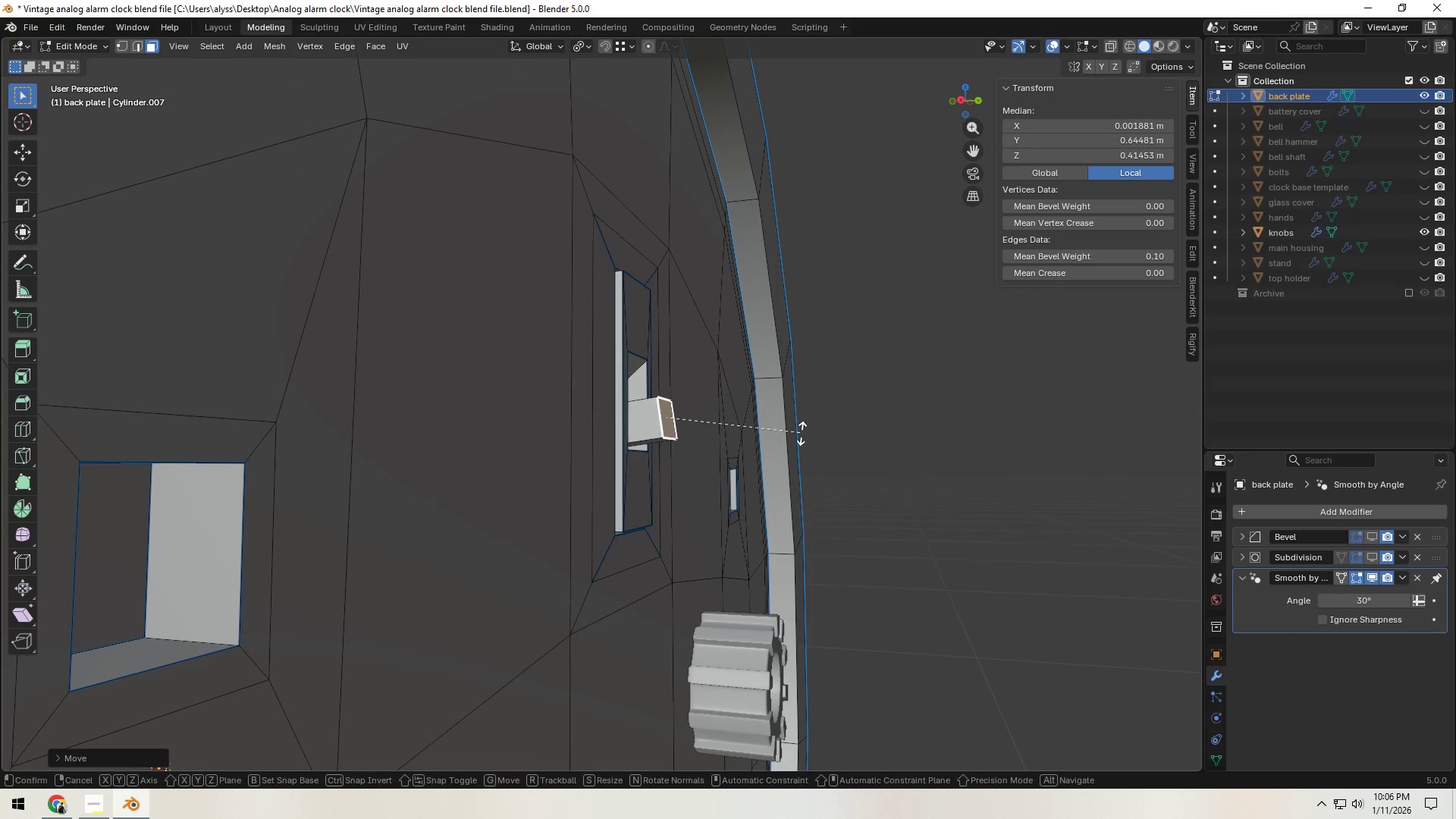 
type(rx)
 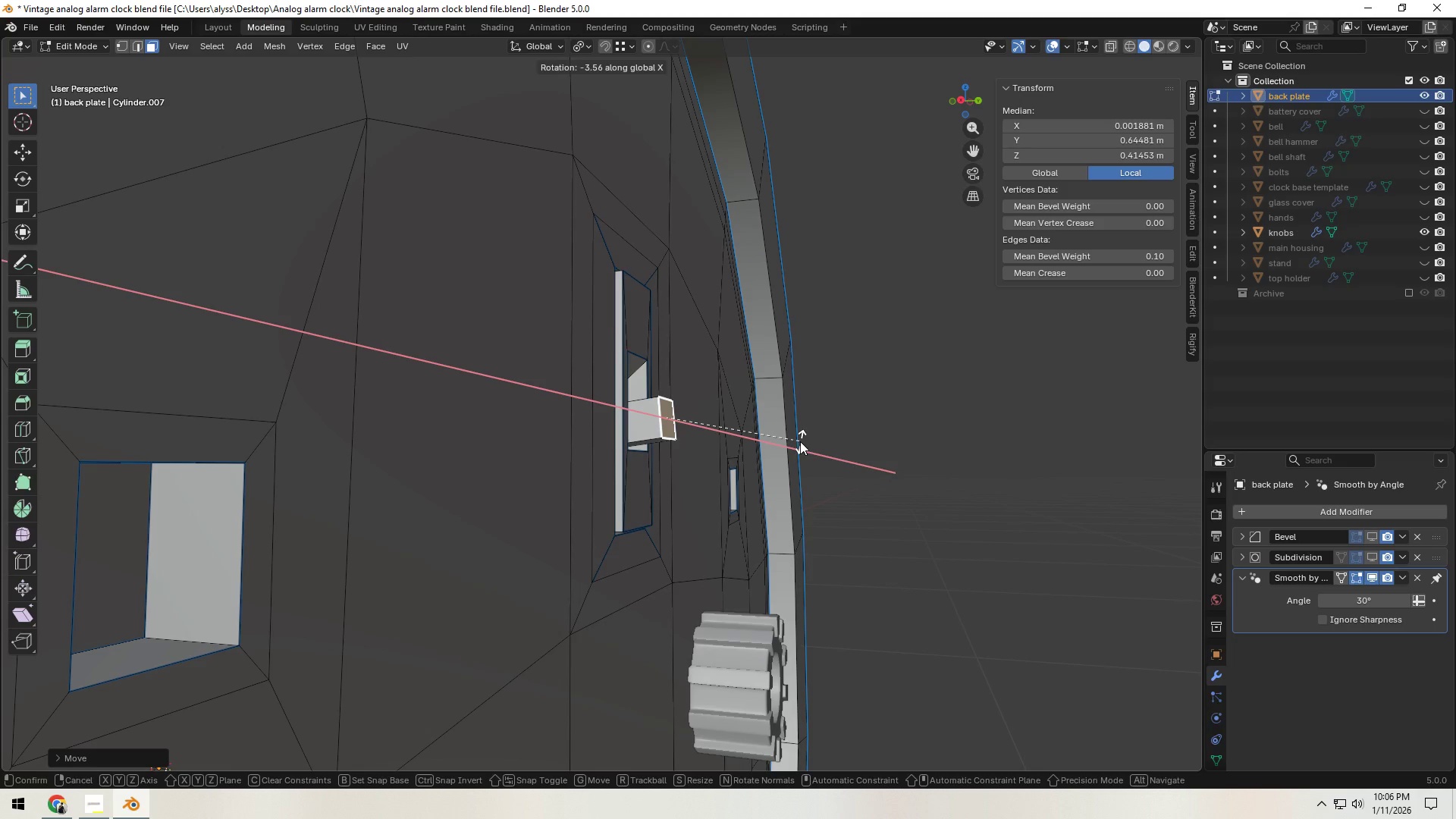 
left_click([800, 441])
 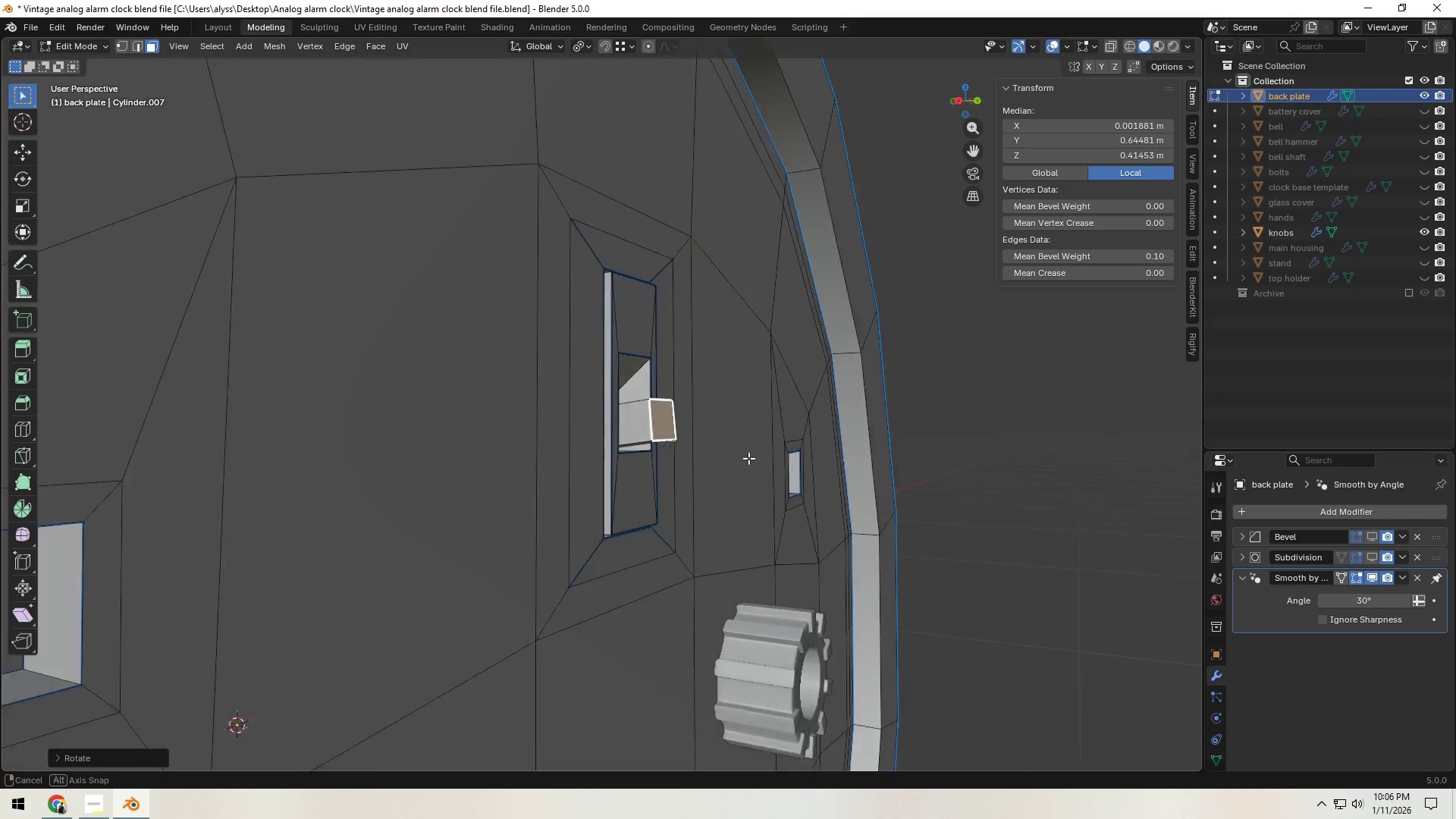 
key(Tab)
 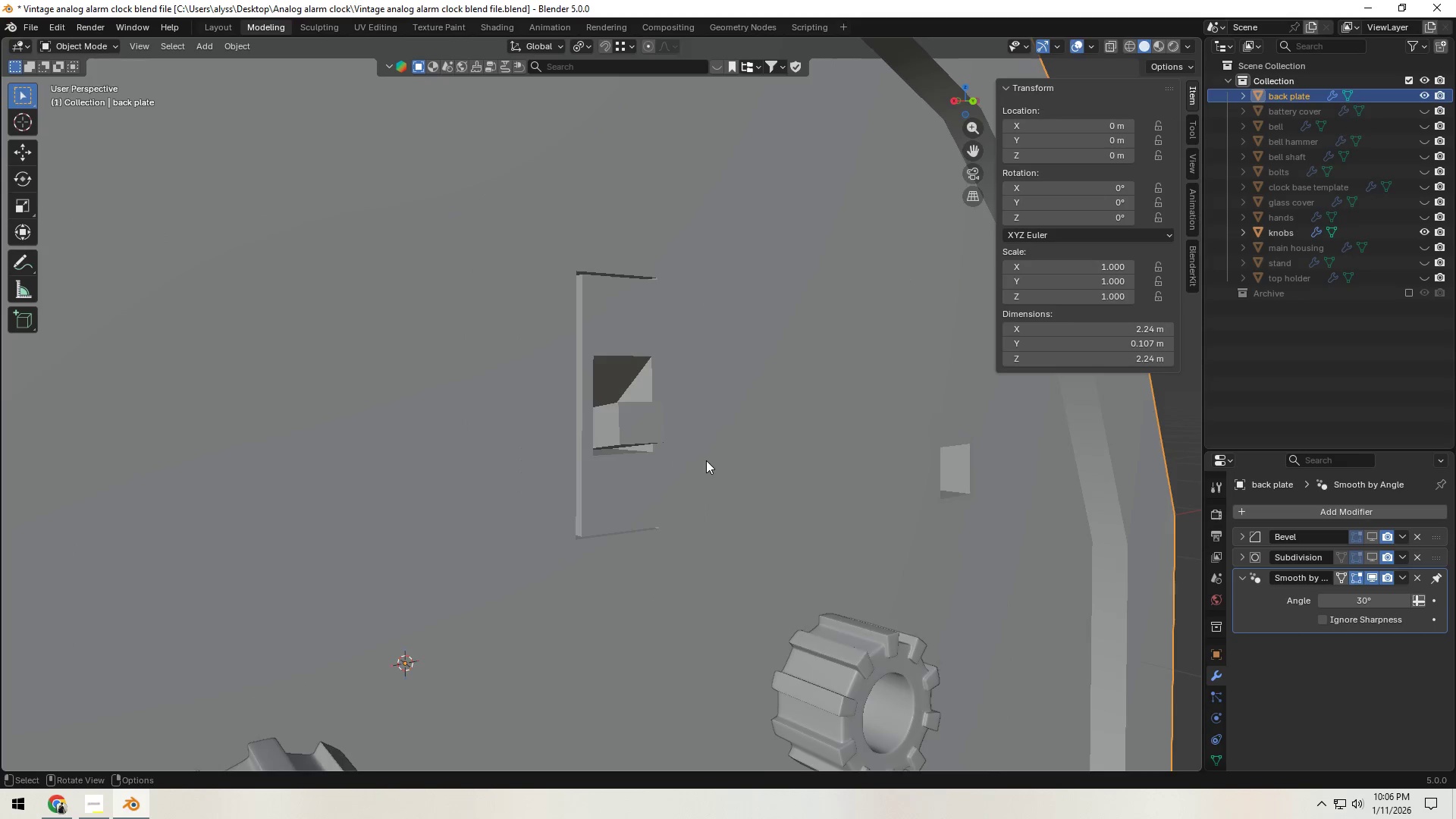 
scroll: coordinate [632, 469], scroll_direction: down, amount: 10.0
 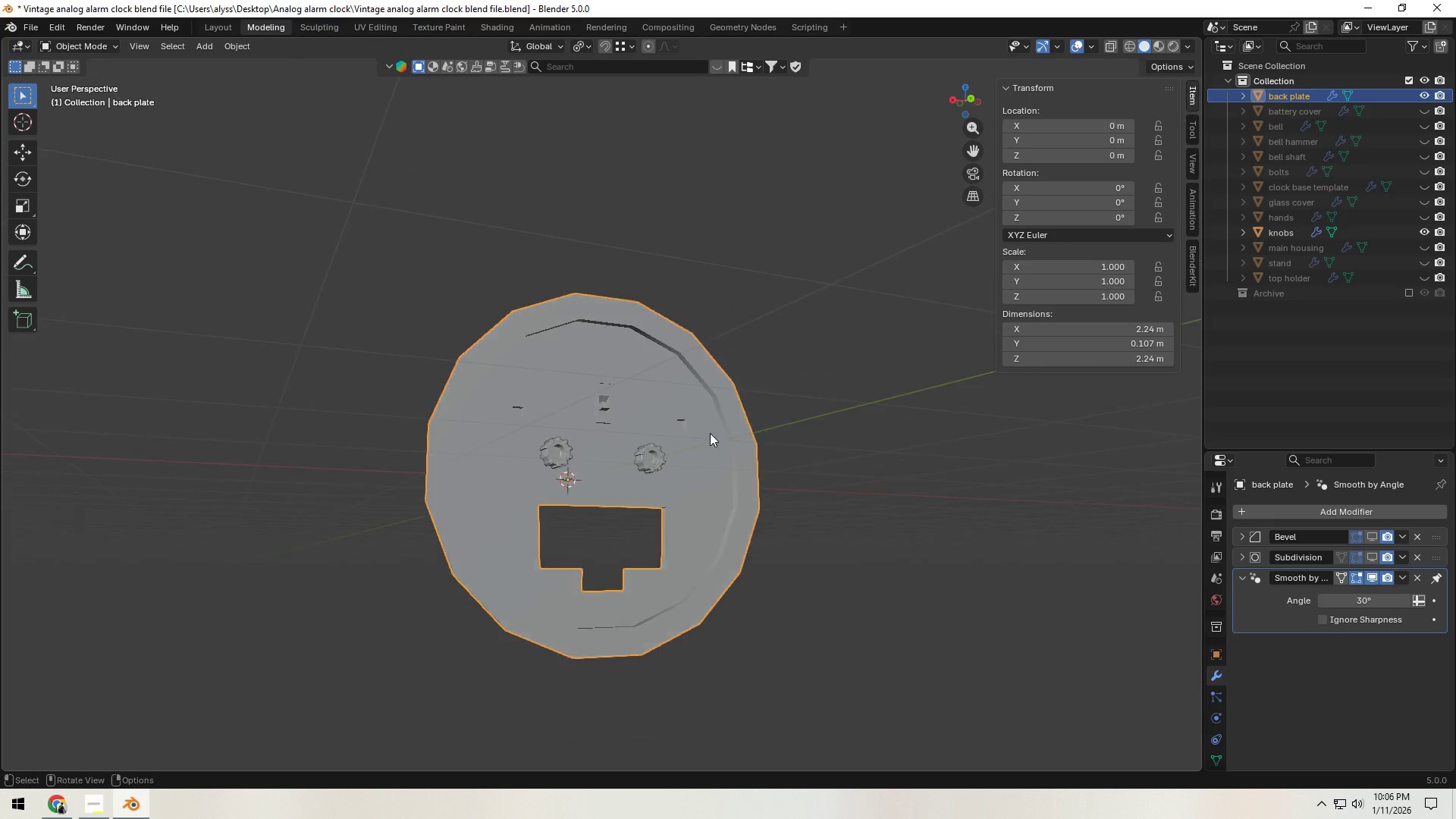 
left_click([849, 434])
 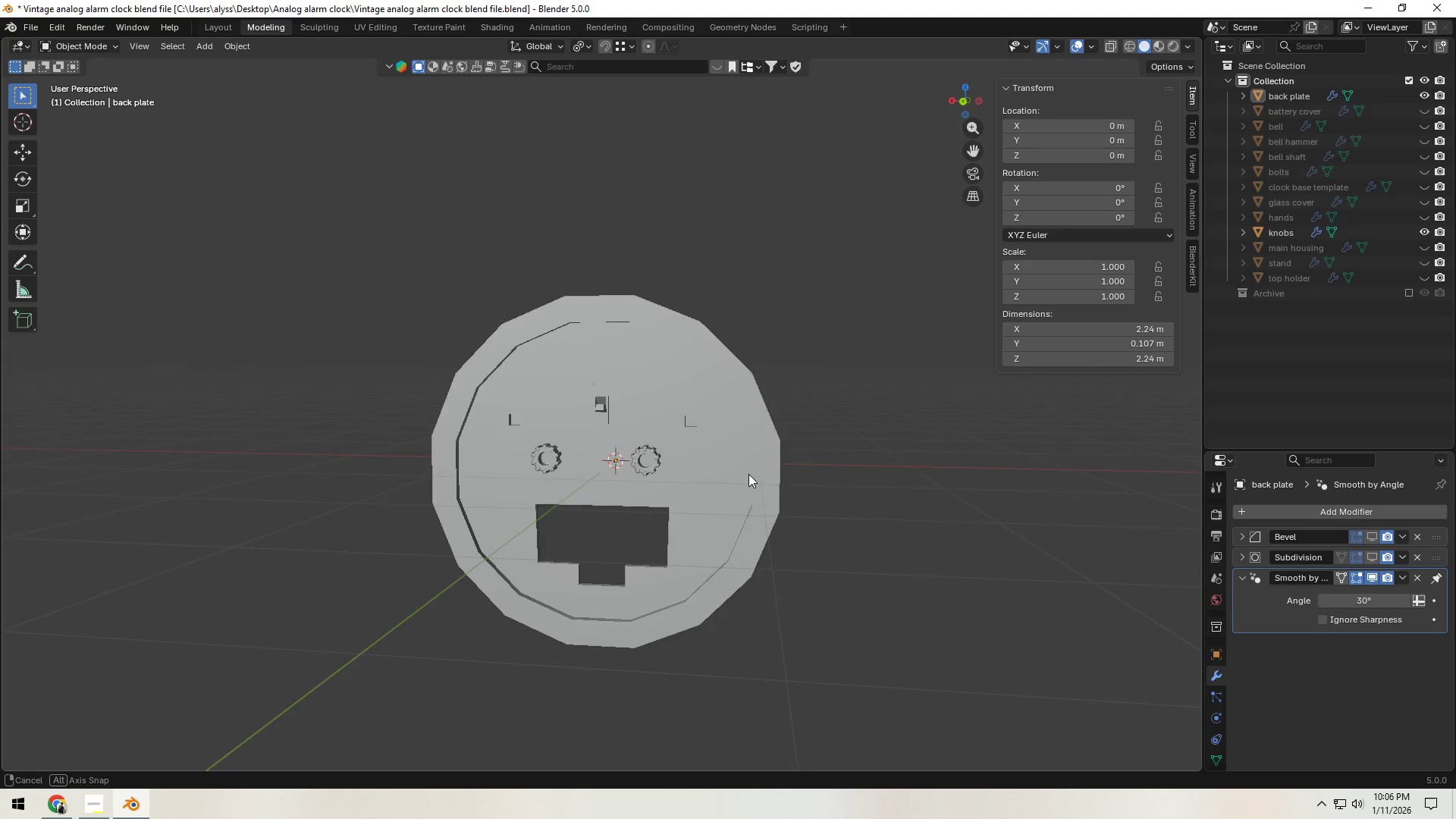 
key(Control+S)
 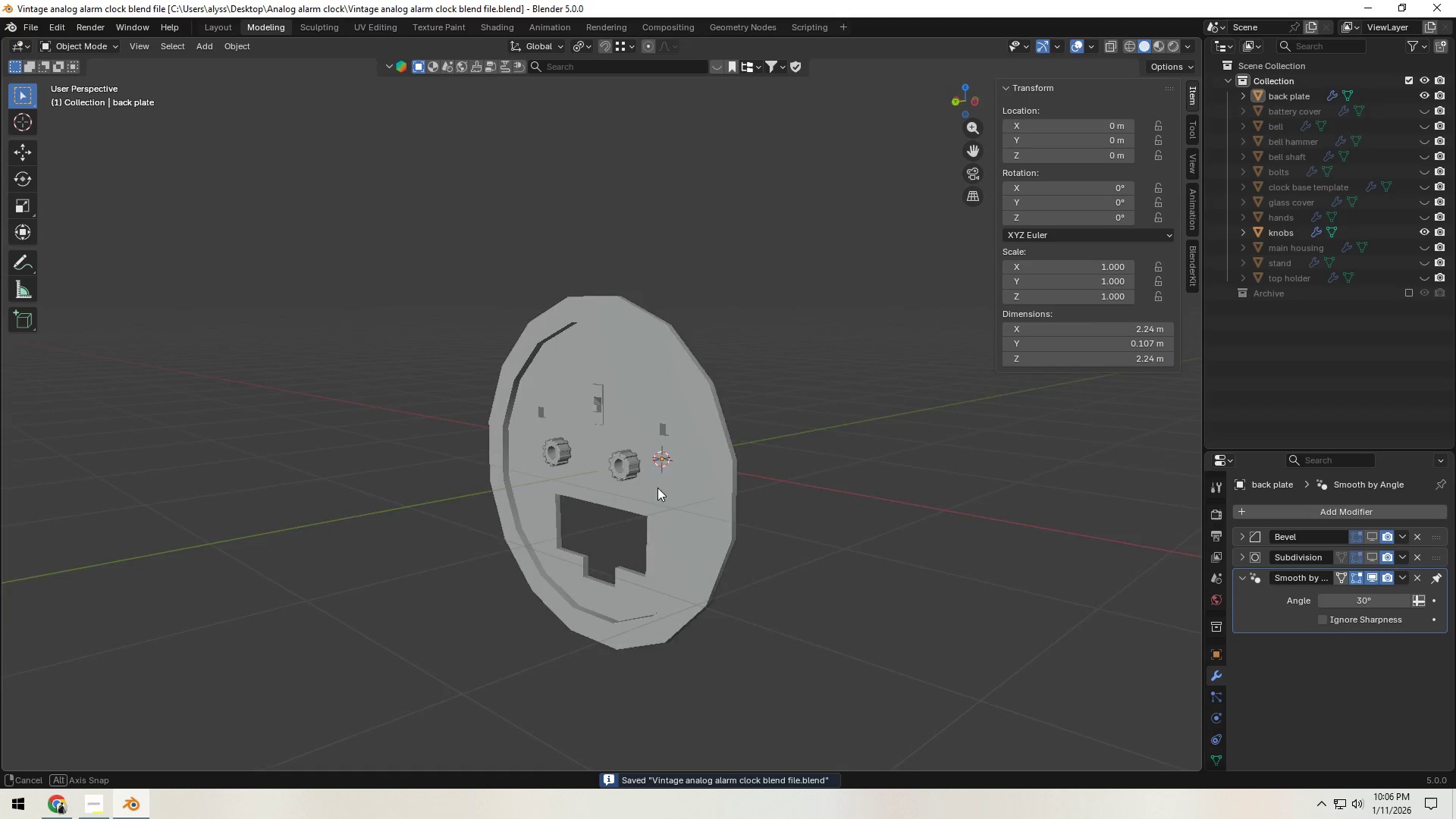 
key(Control+S)
 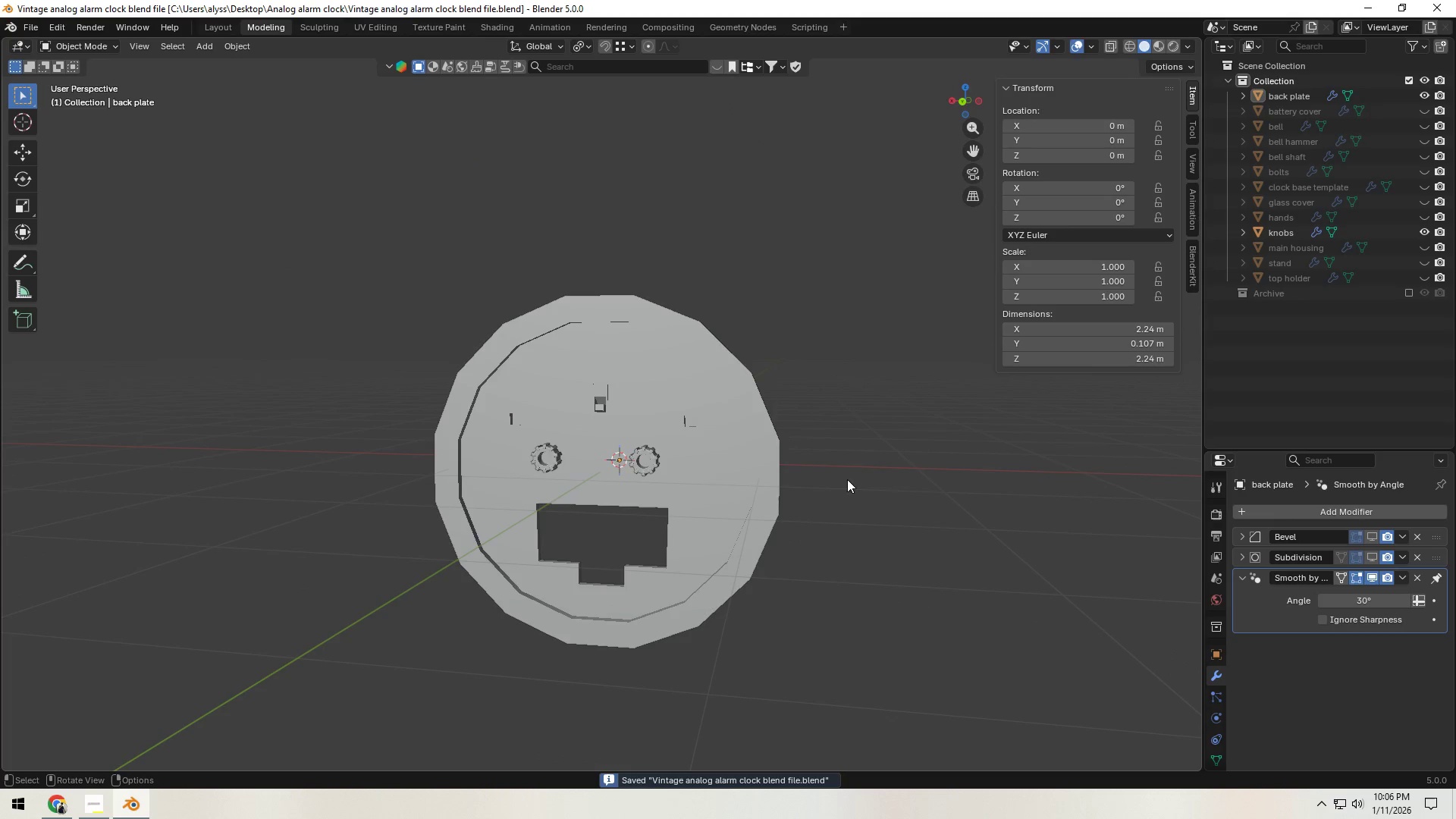 
left_click([893, 474])
 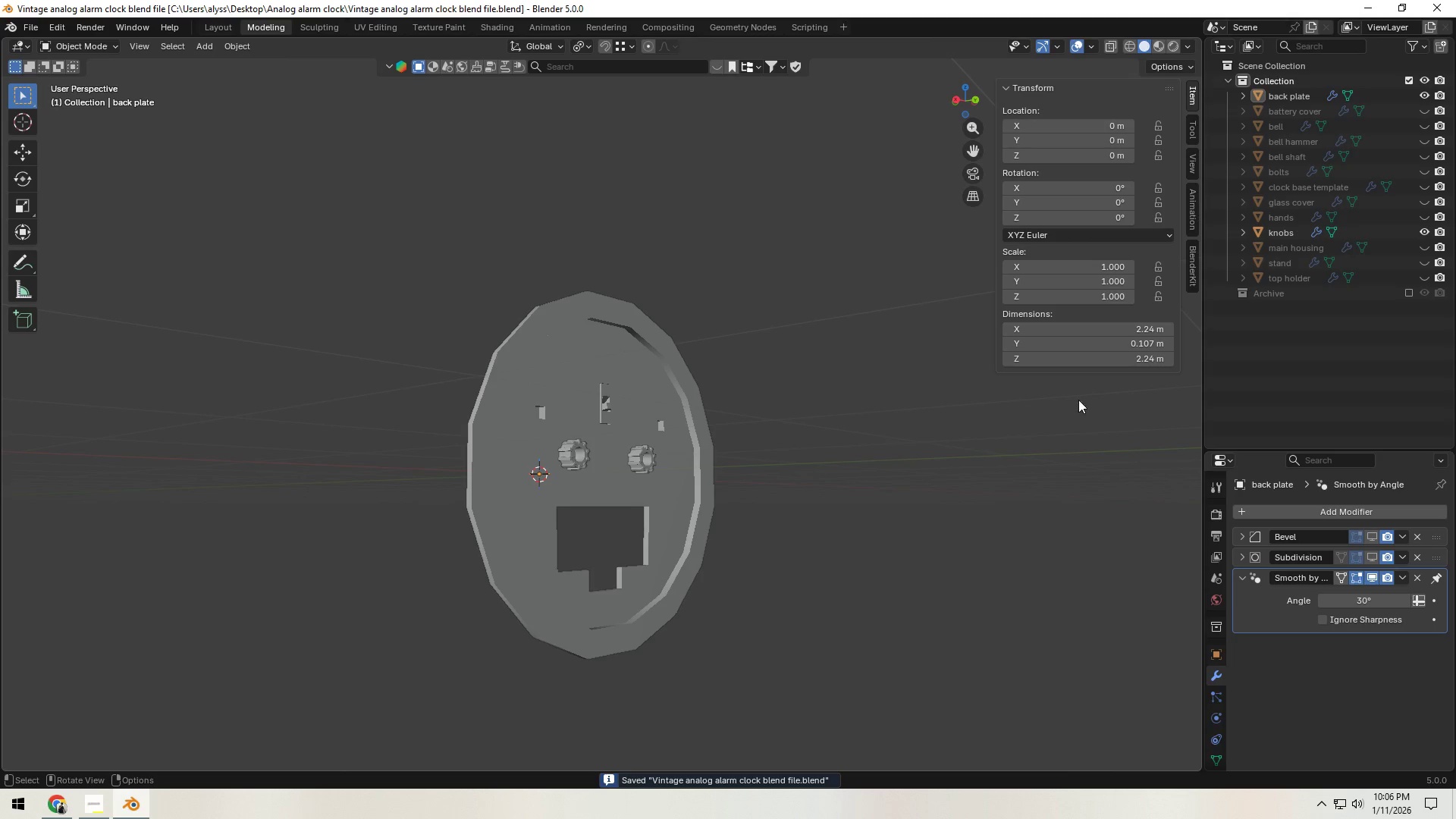 
key(Alt+H)
 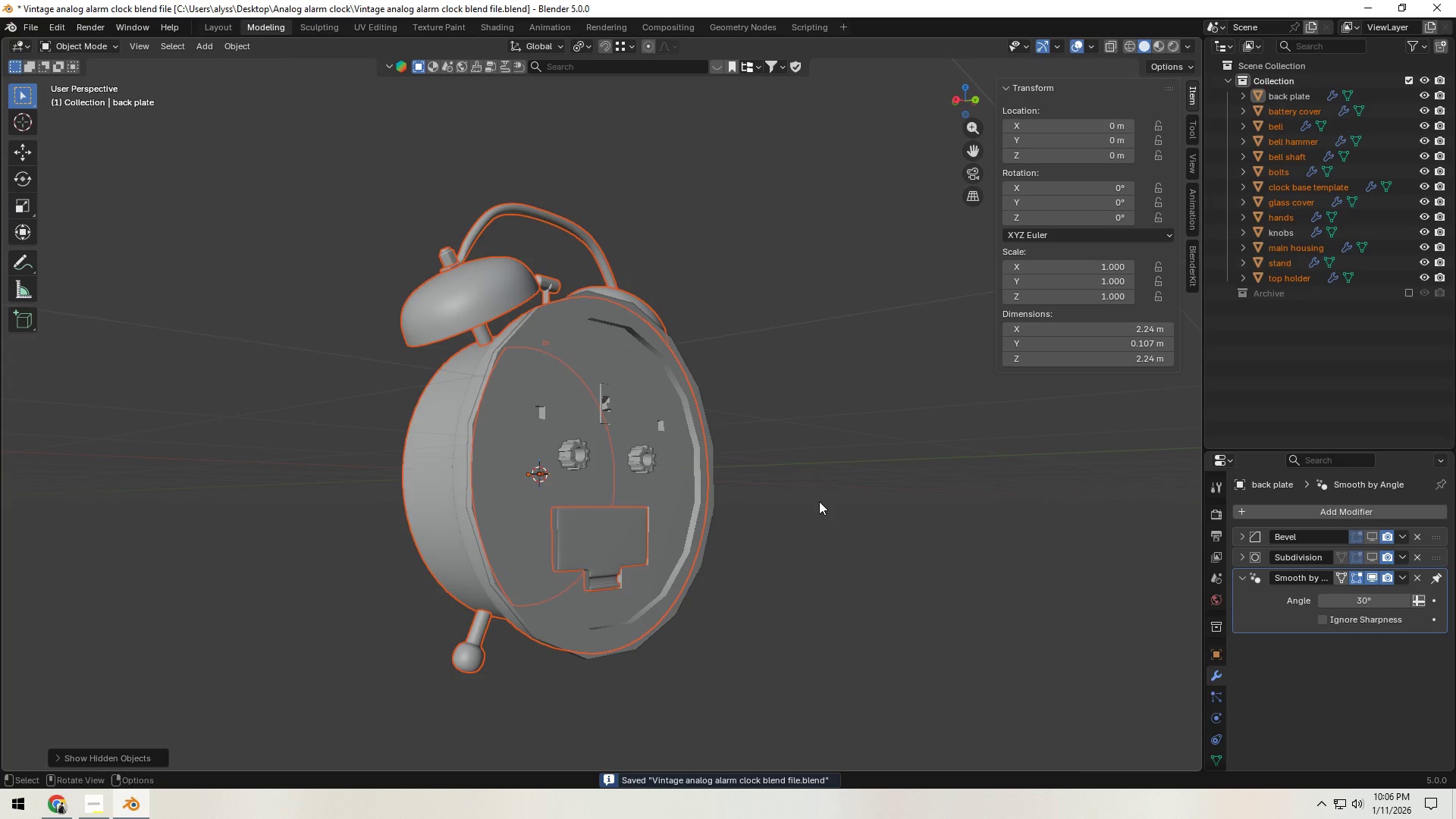 
left_click([820, 503])
 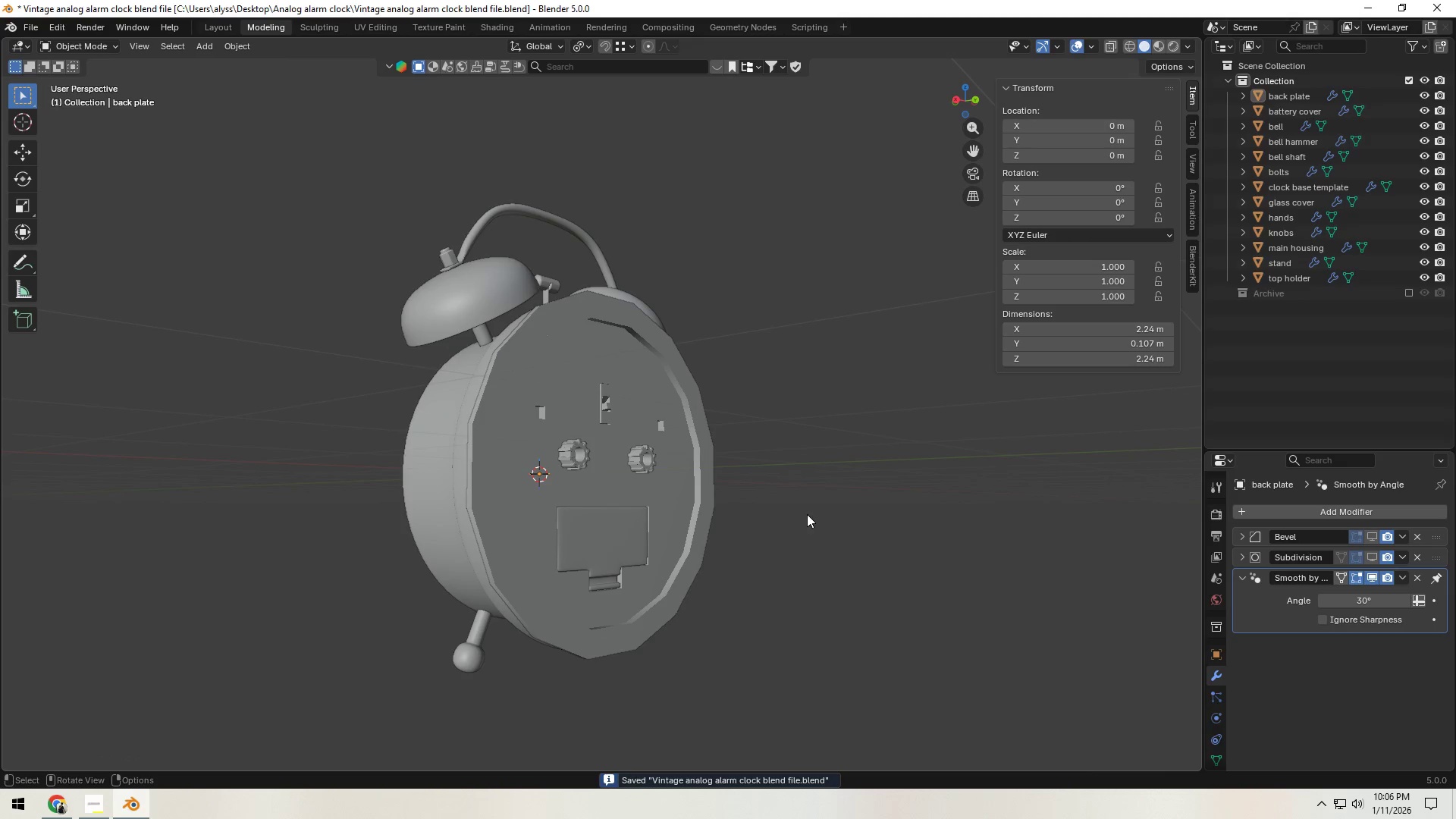 
scroll: coordinate [803, 516], scroll_direction: down, amount: 2.0
 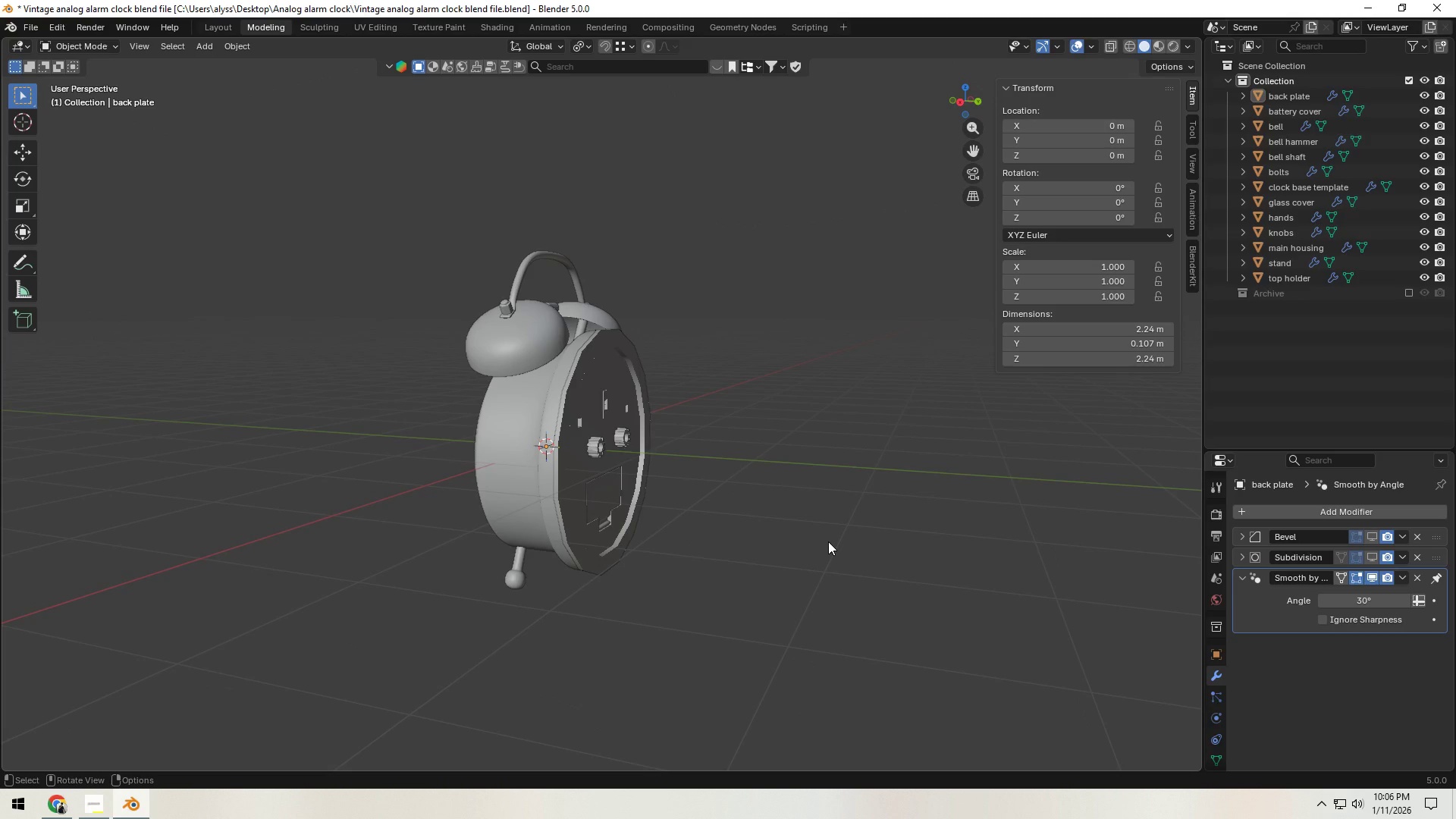 
wait(5.42)
 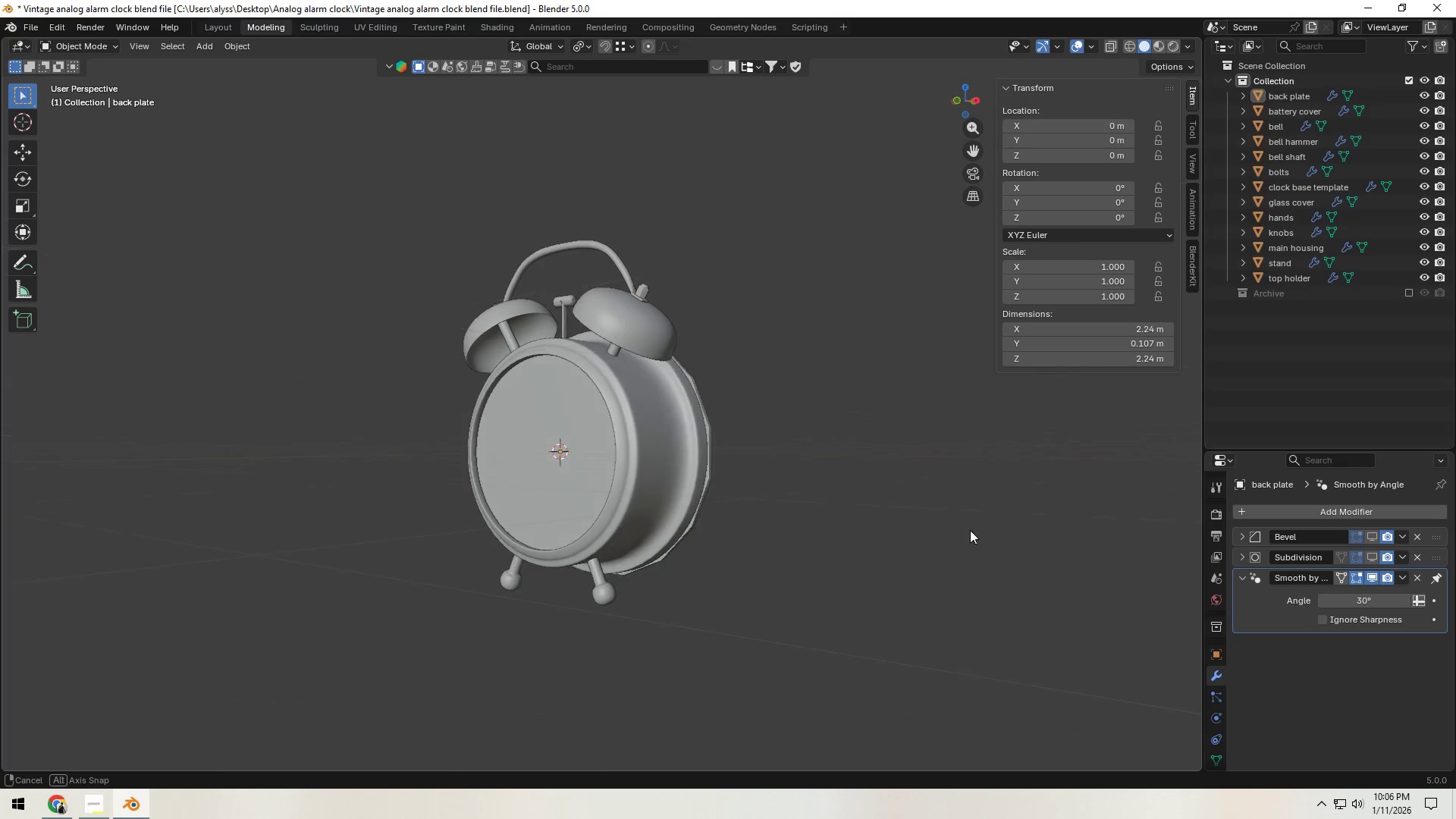 
left_click([632, 471])
 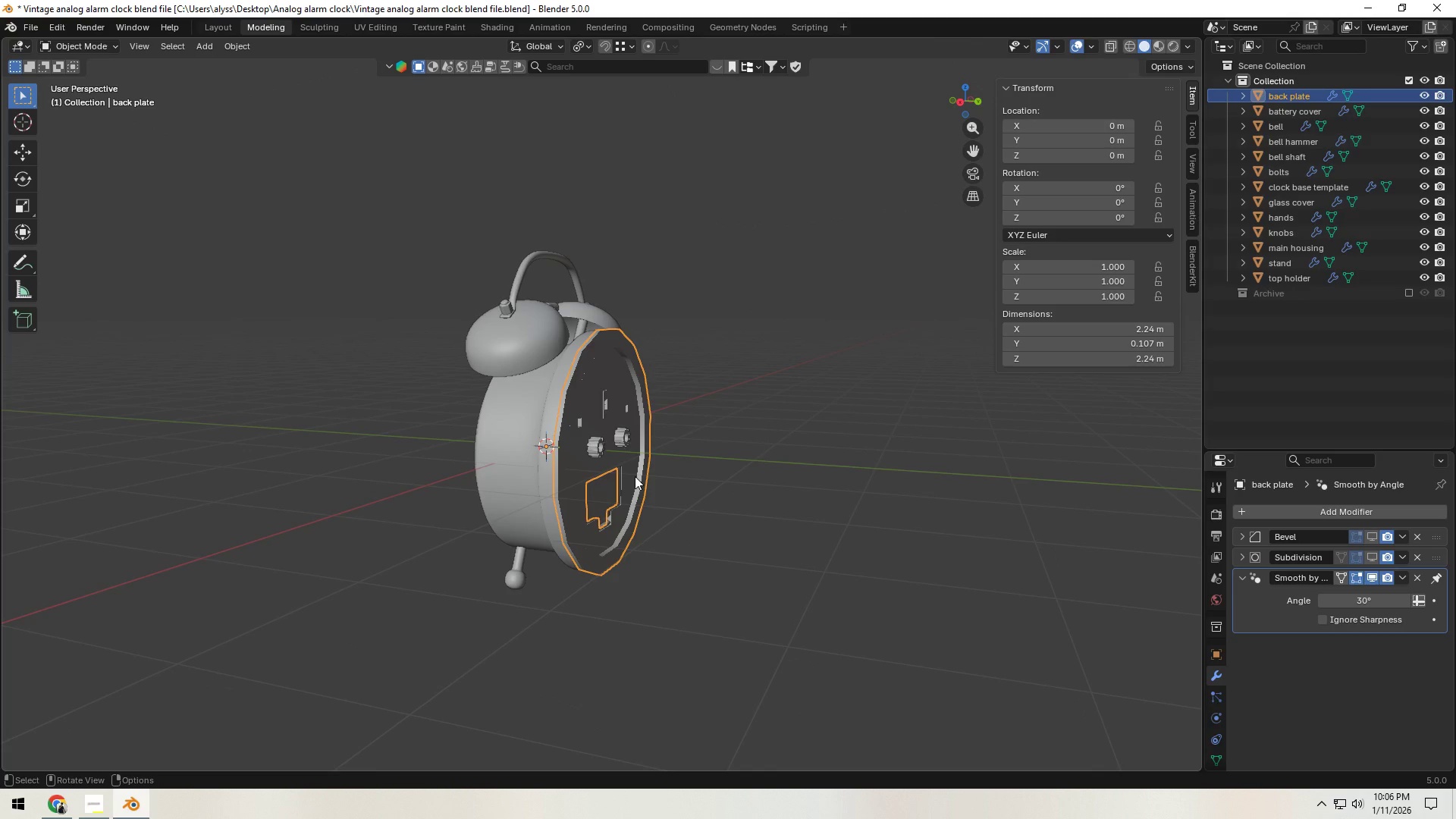 
hold_key(key=ShiftLeft, duration=0.45)
left_click([619, 437])
 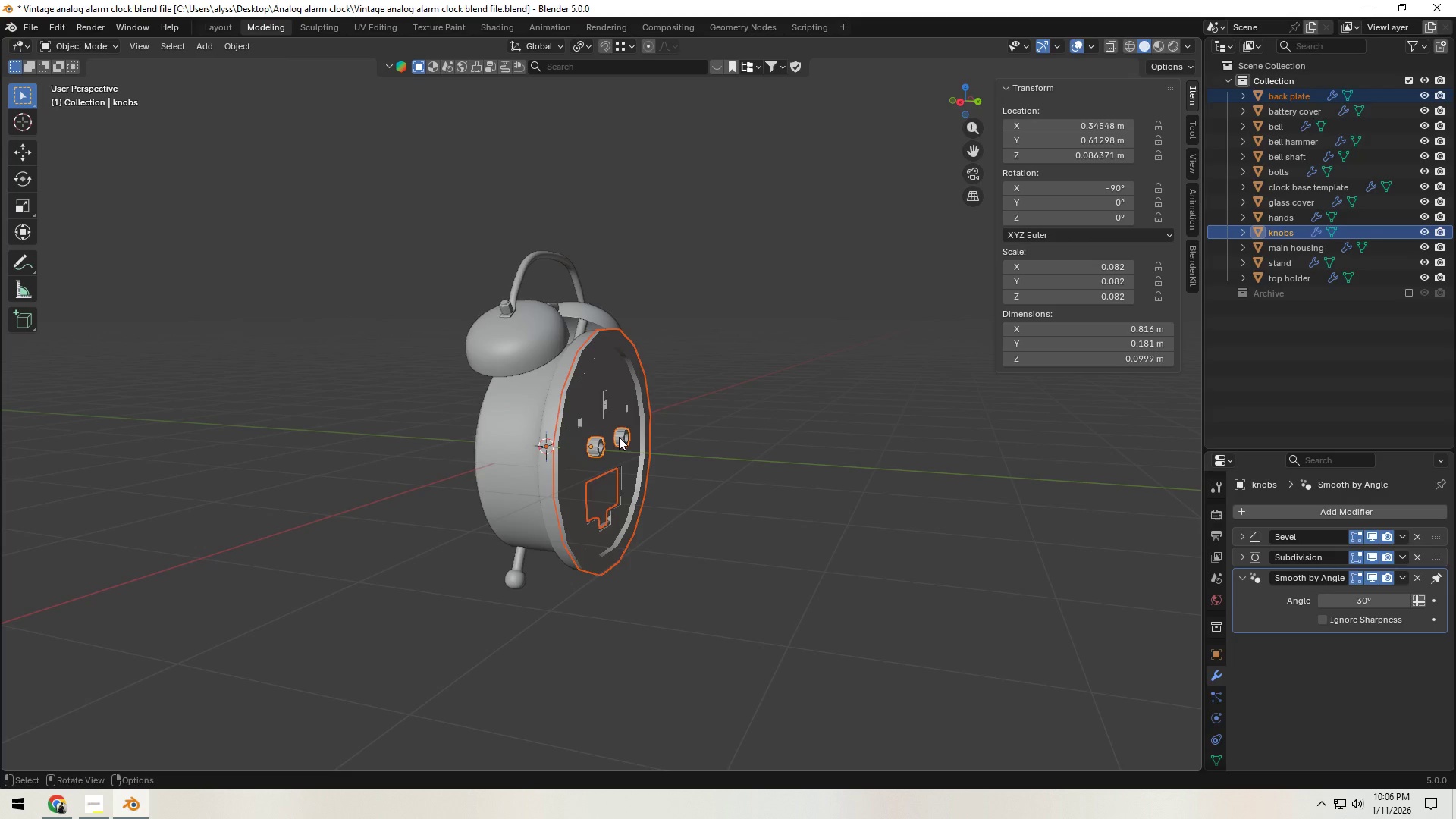 
key(Shift+ShiftLeft)
 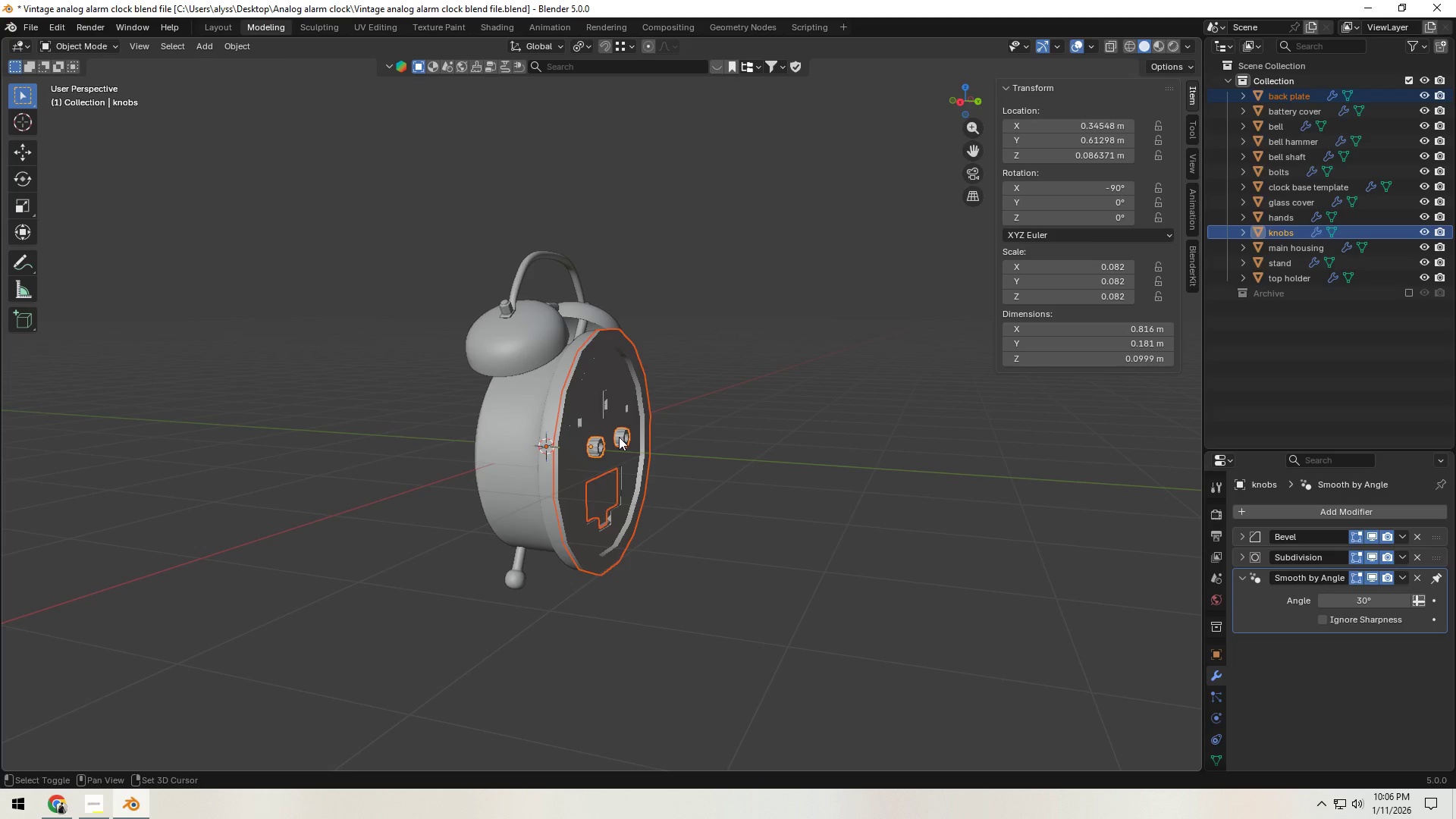 
key(Shift+H)
 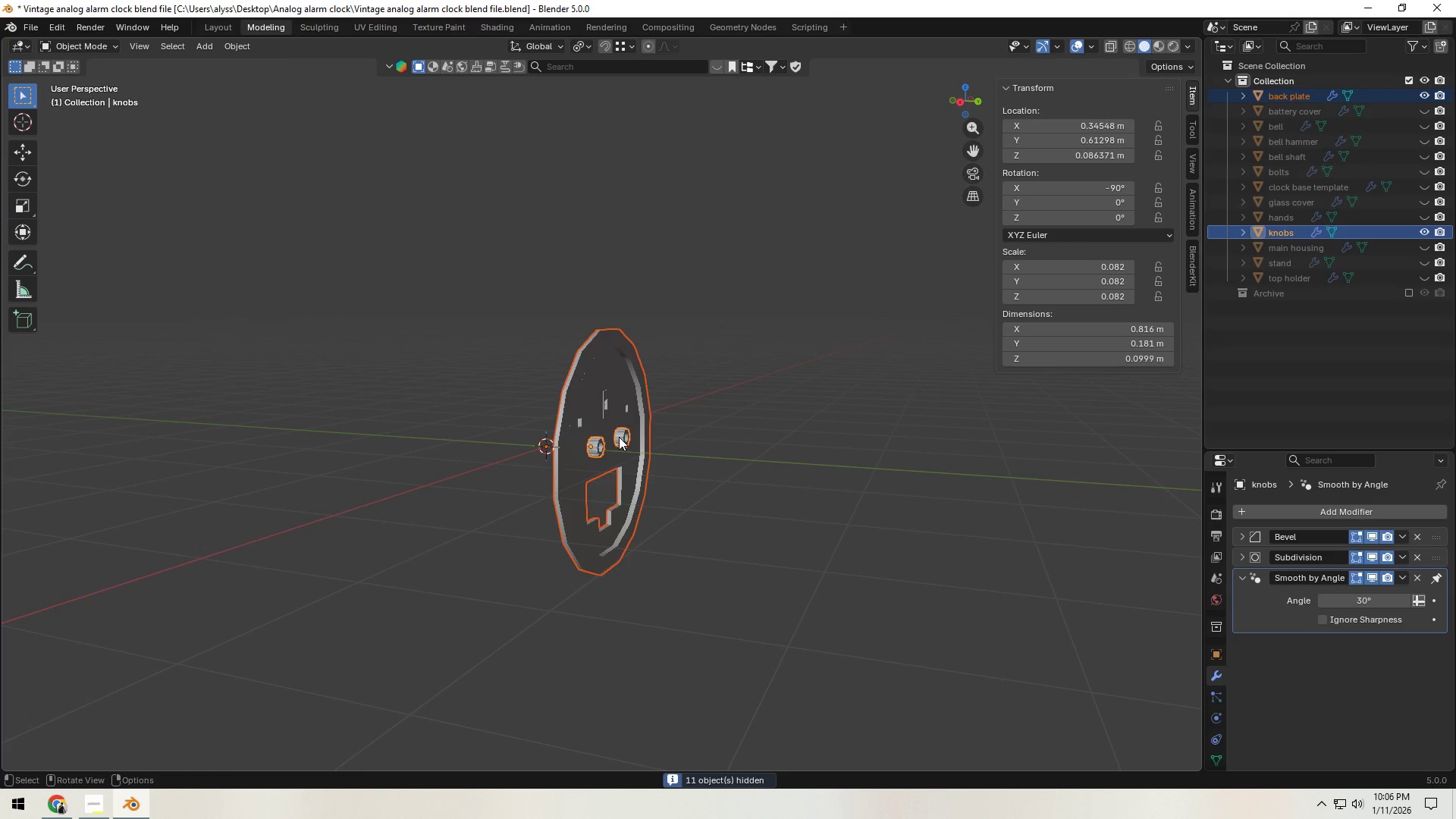 
left_click([771, 423])
 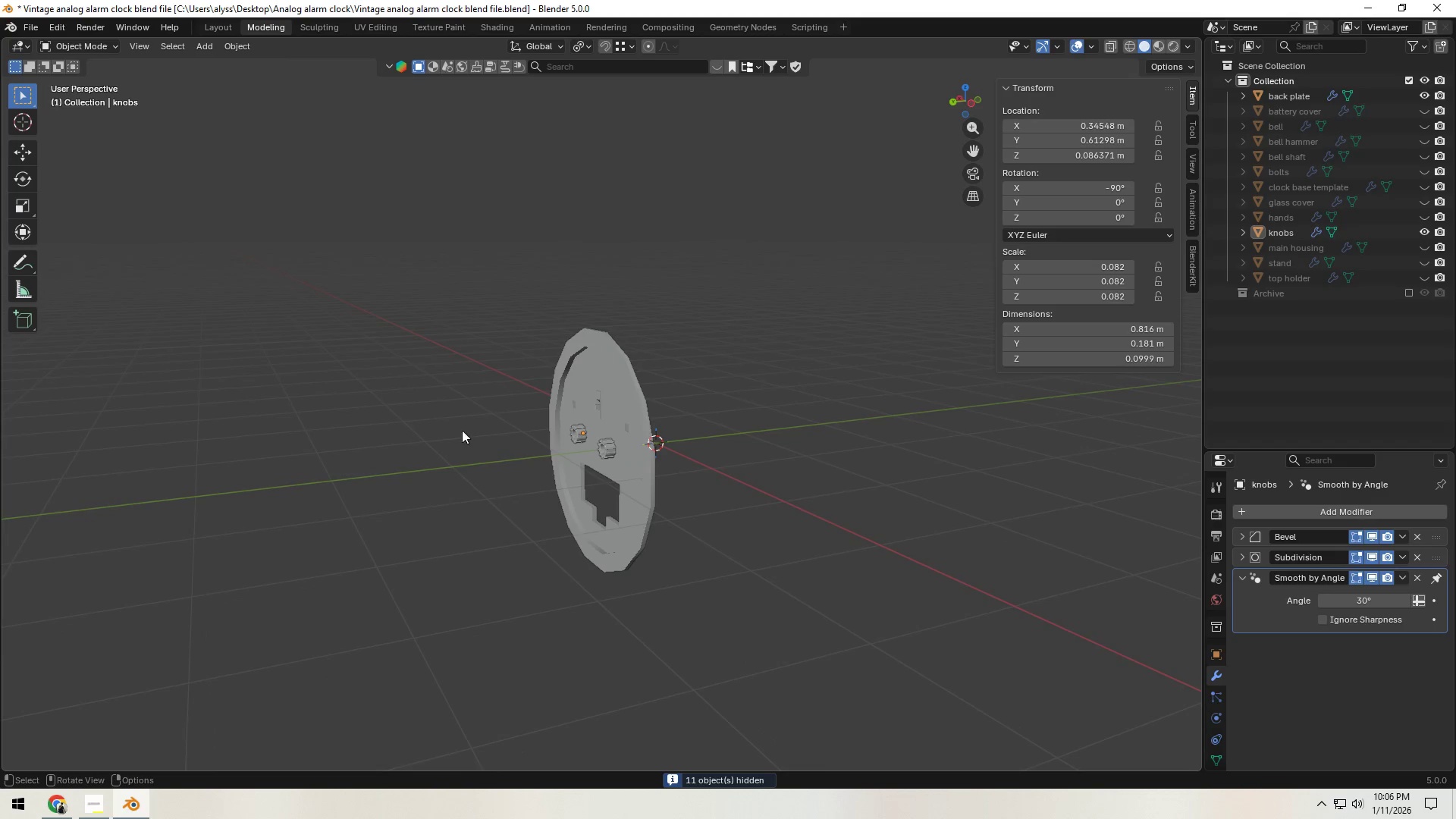 
scroll: coordinate [605, 446], scroll_direction: up, amount: 12.0
 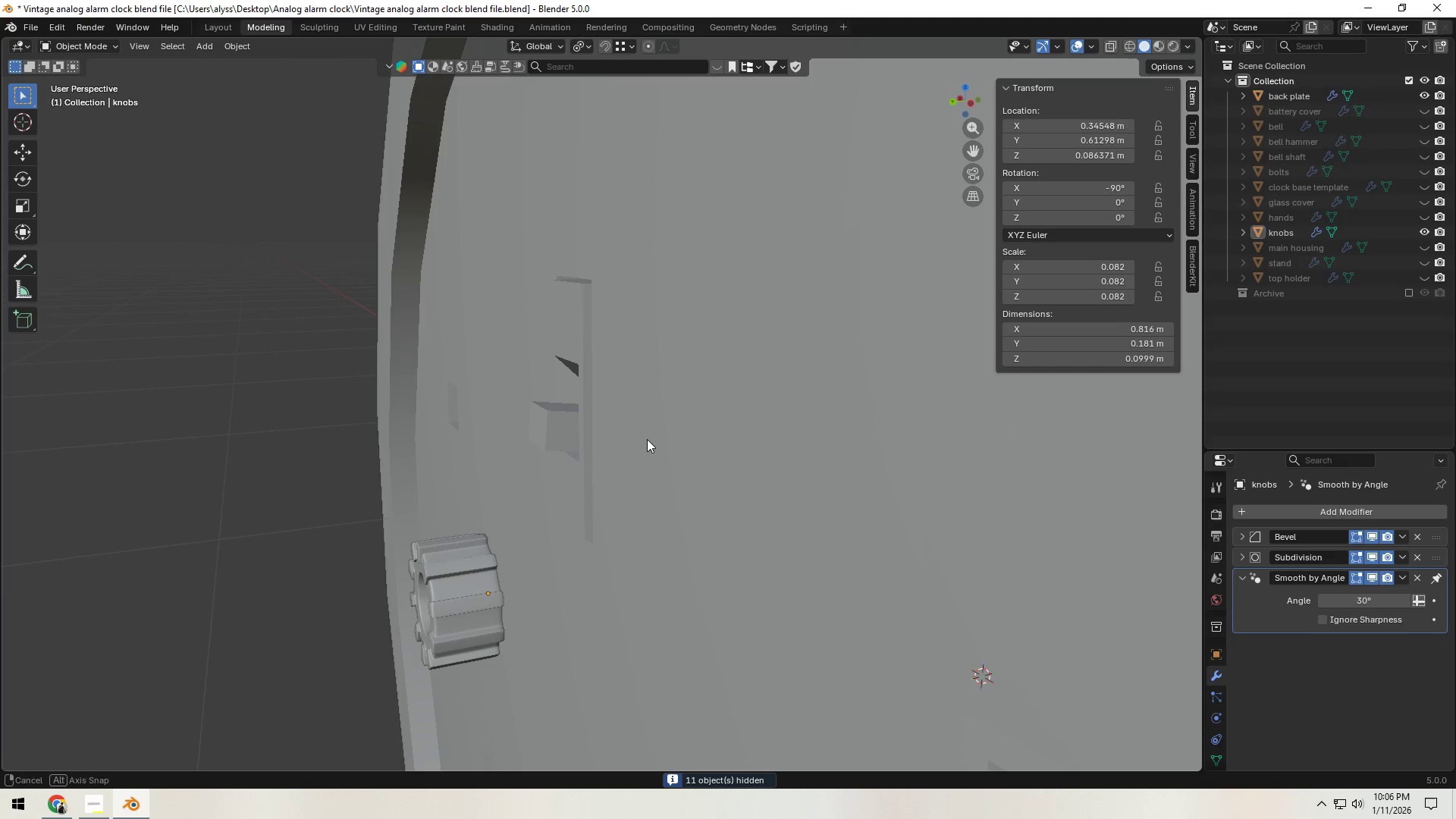 
left_click([647, 435])
 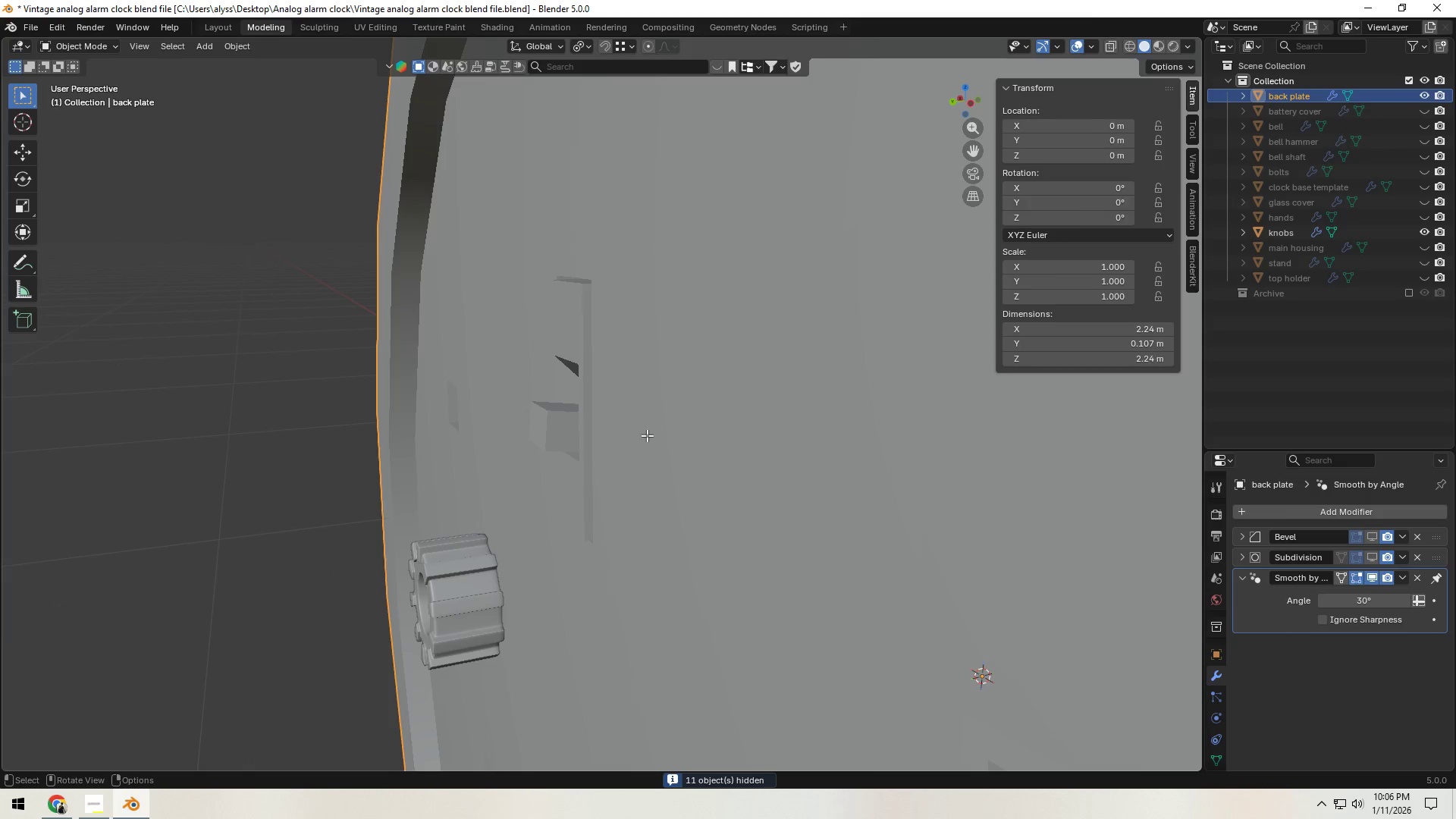 
key(Tab)
 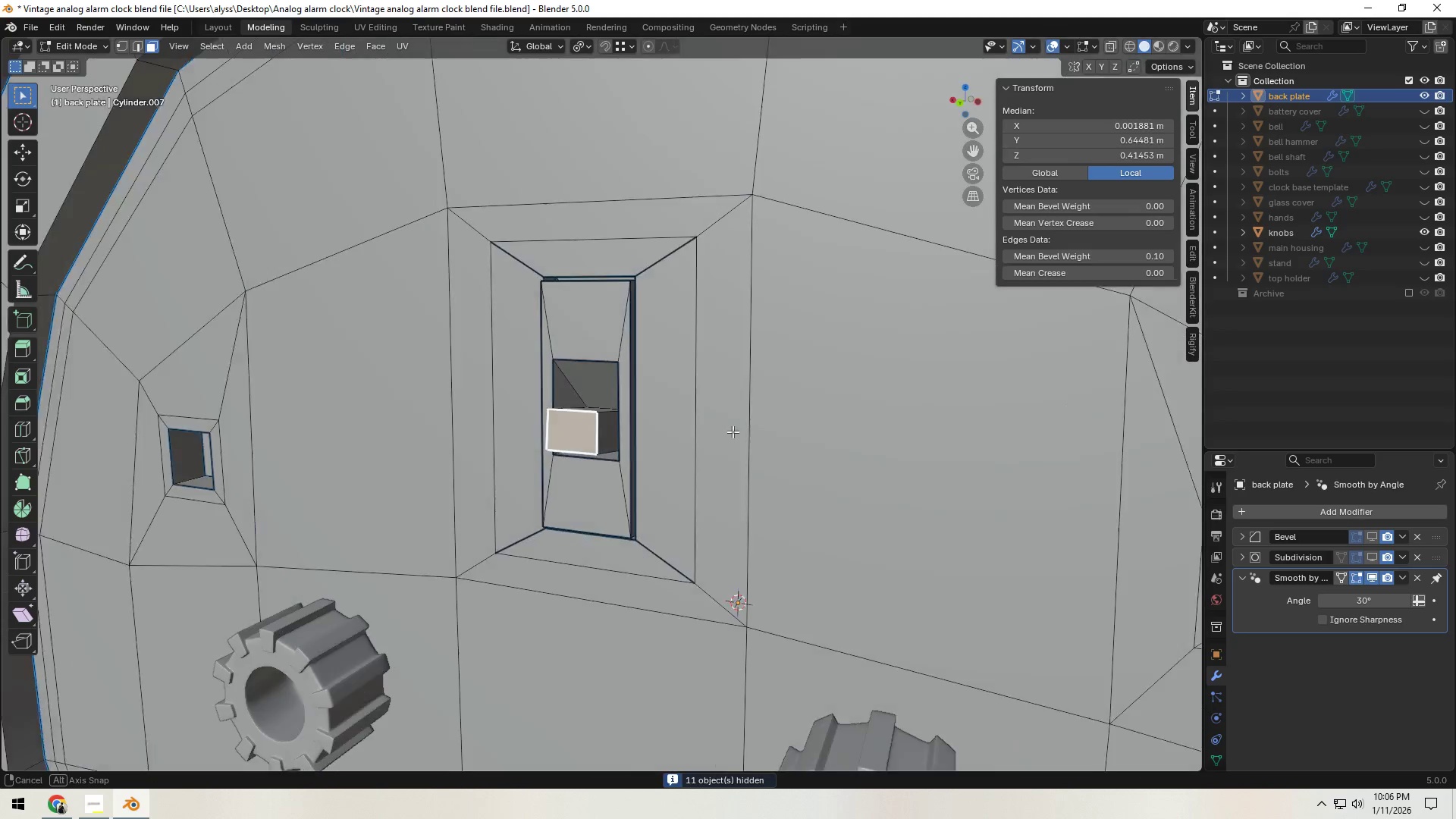 
scroll: coordinate [685, 439], scroll_direction: up, amount: 4.0
 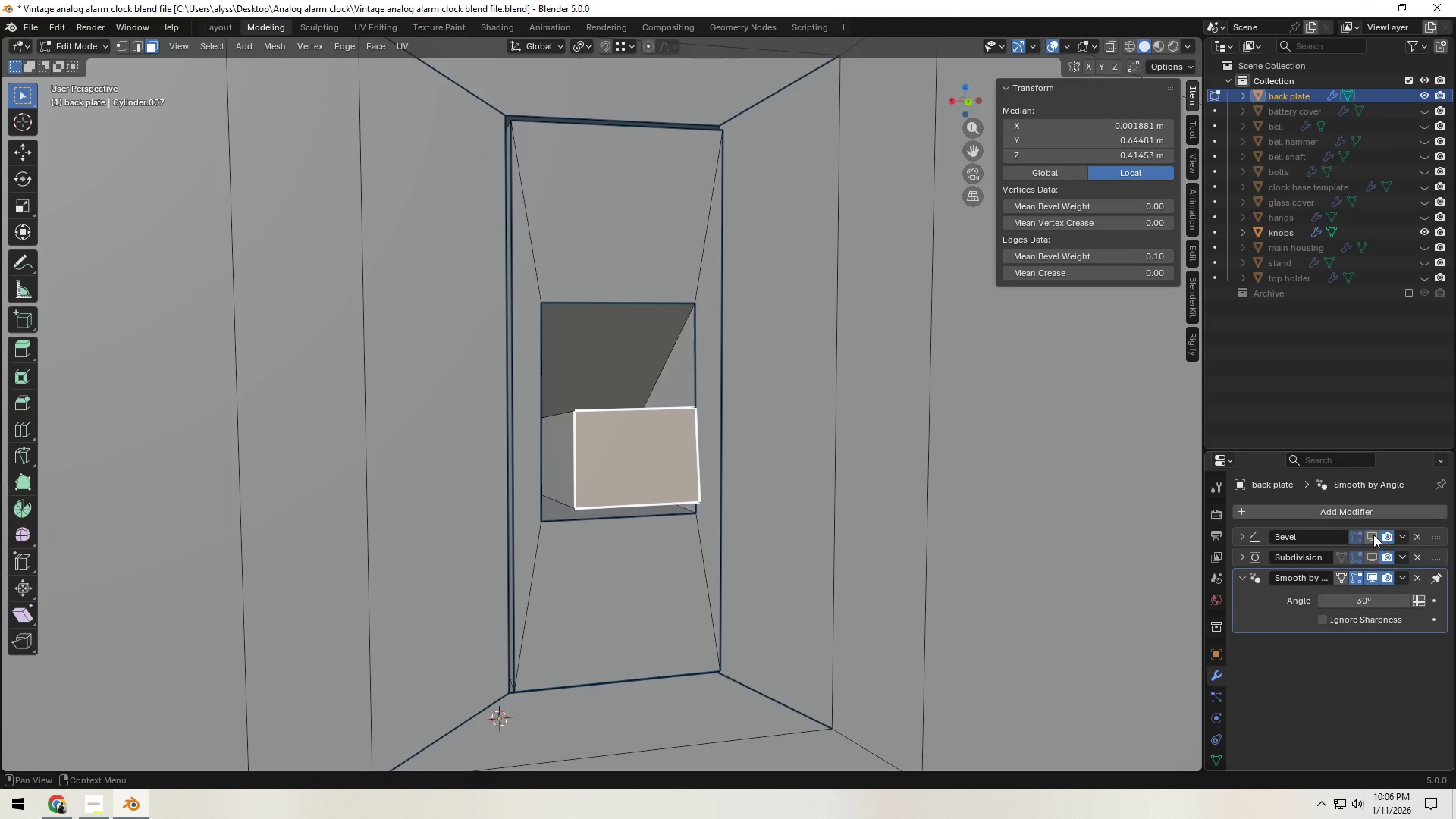 
double_click([1373, 551])
 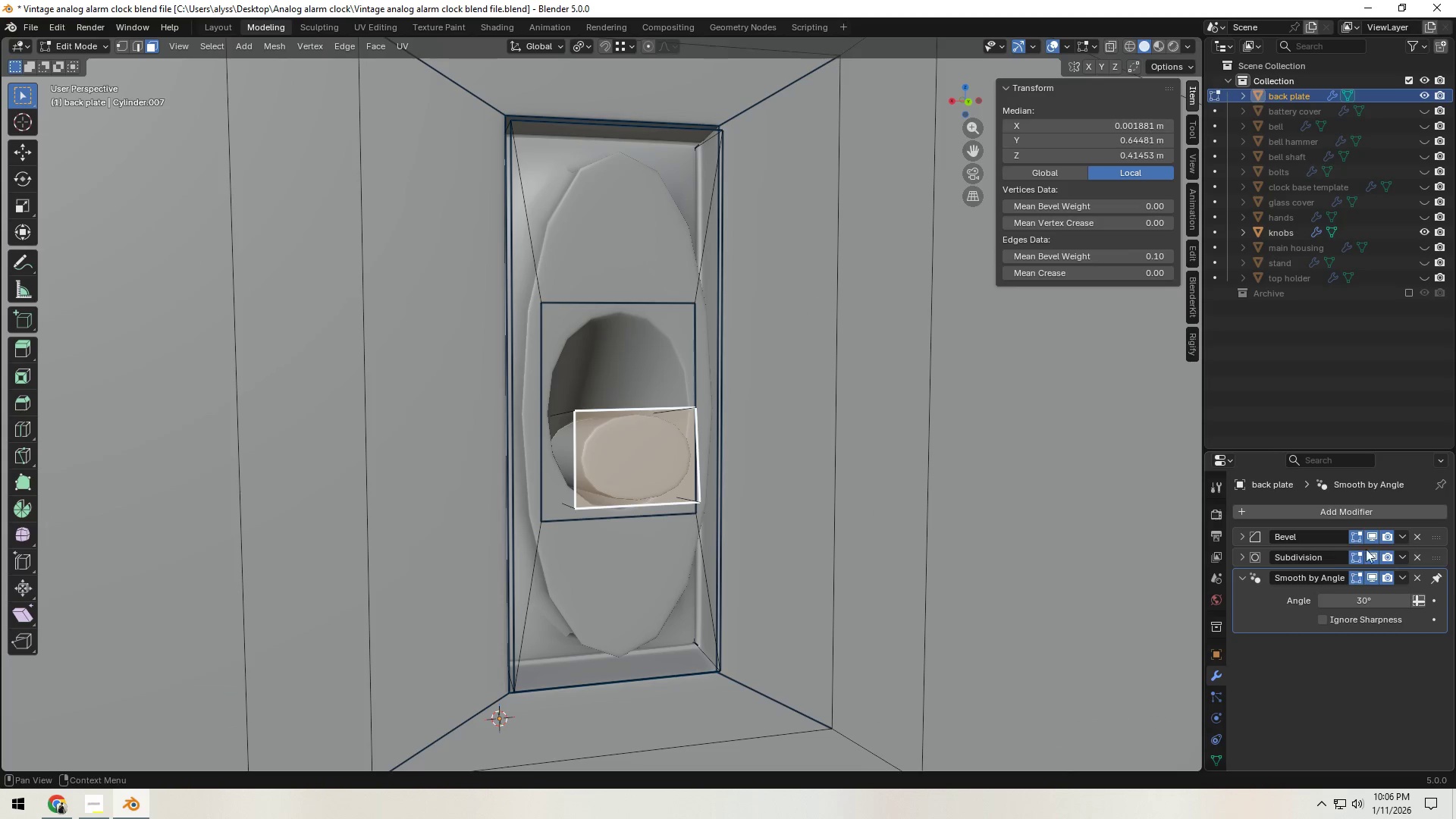 
left_click([1375, 552])
 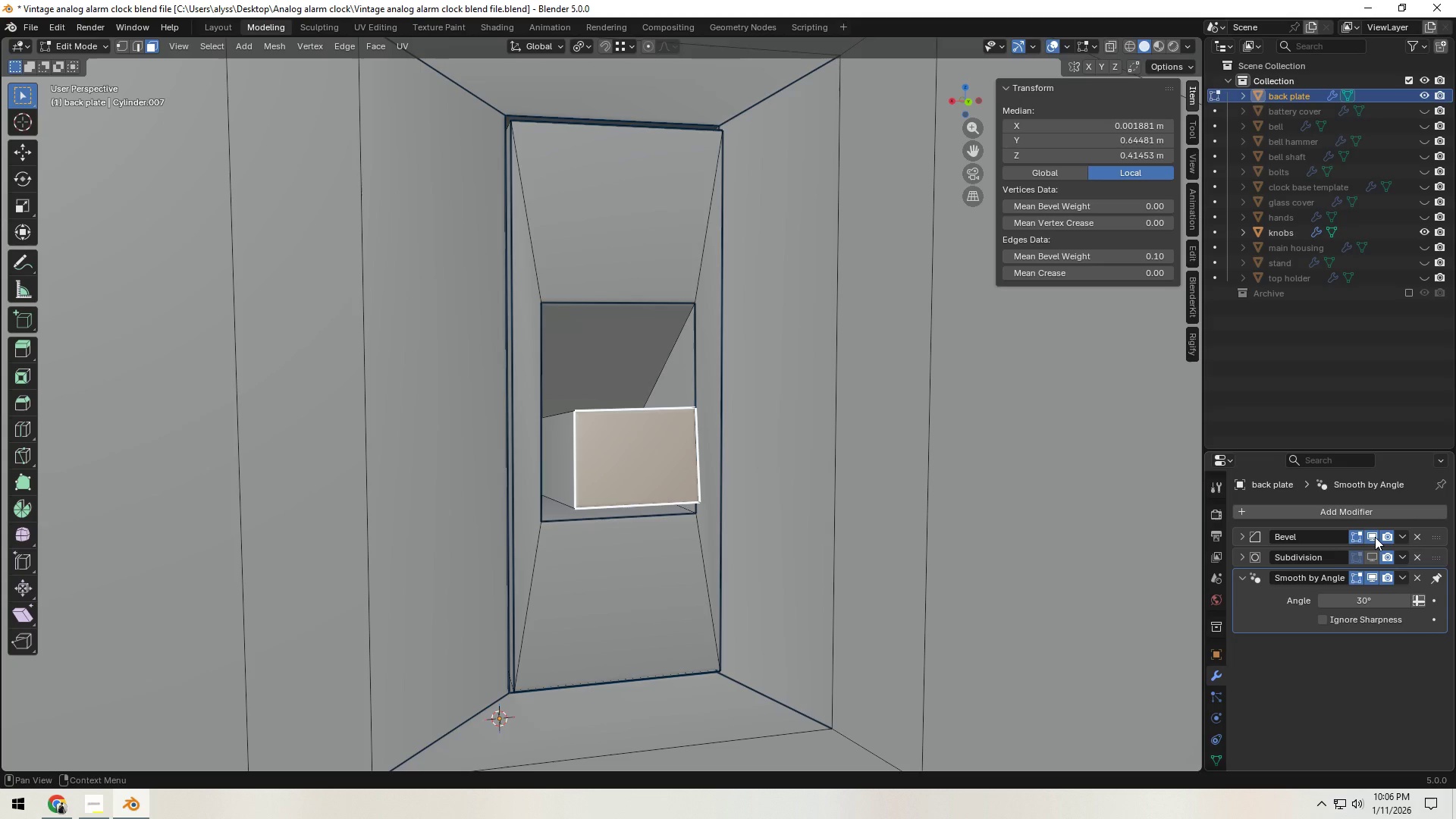 
left_click([1375, 537])
 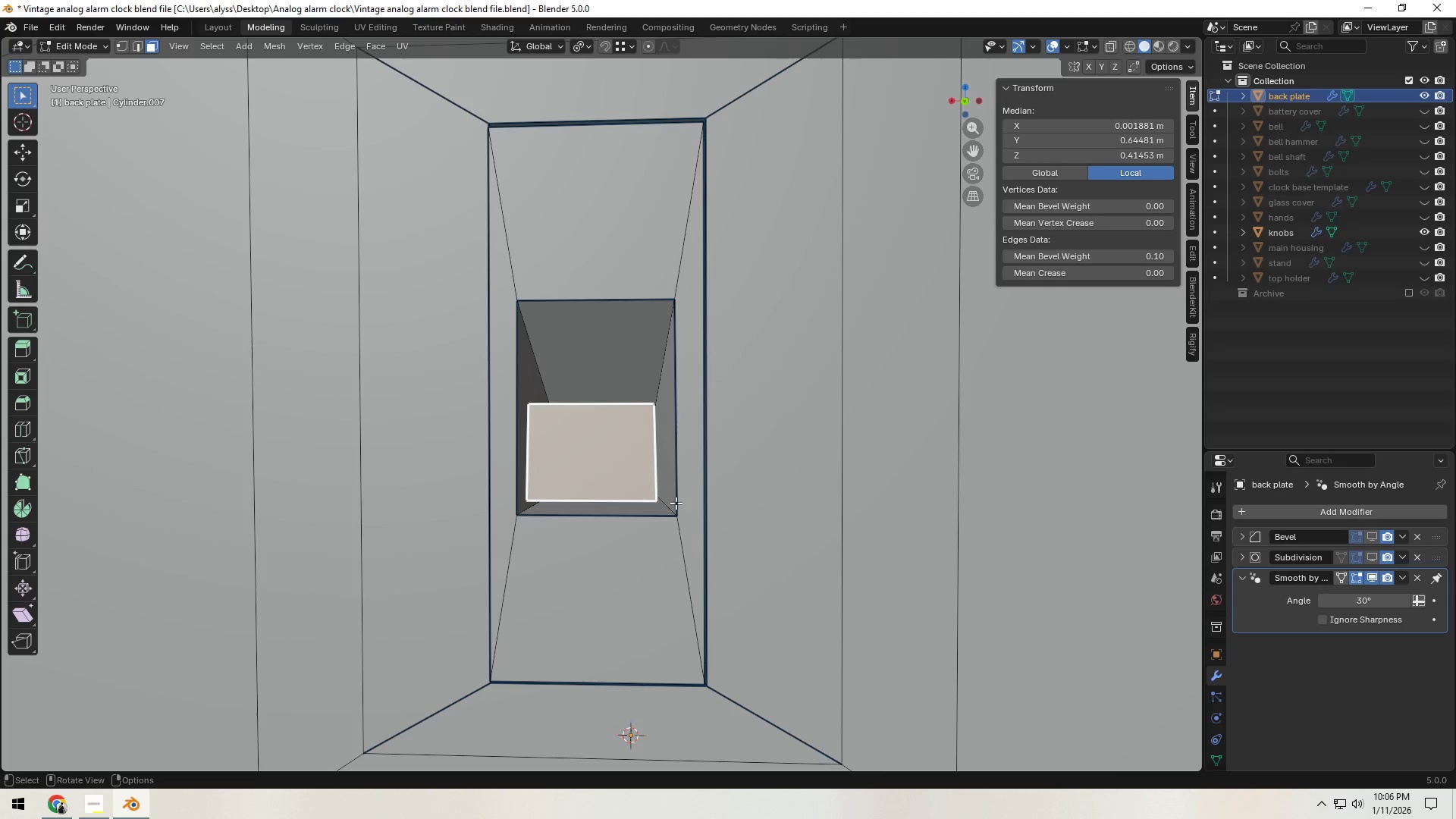 
double_click([672, 494])
 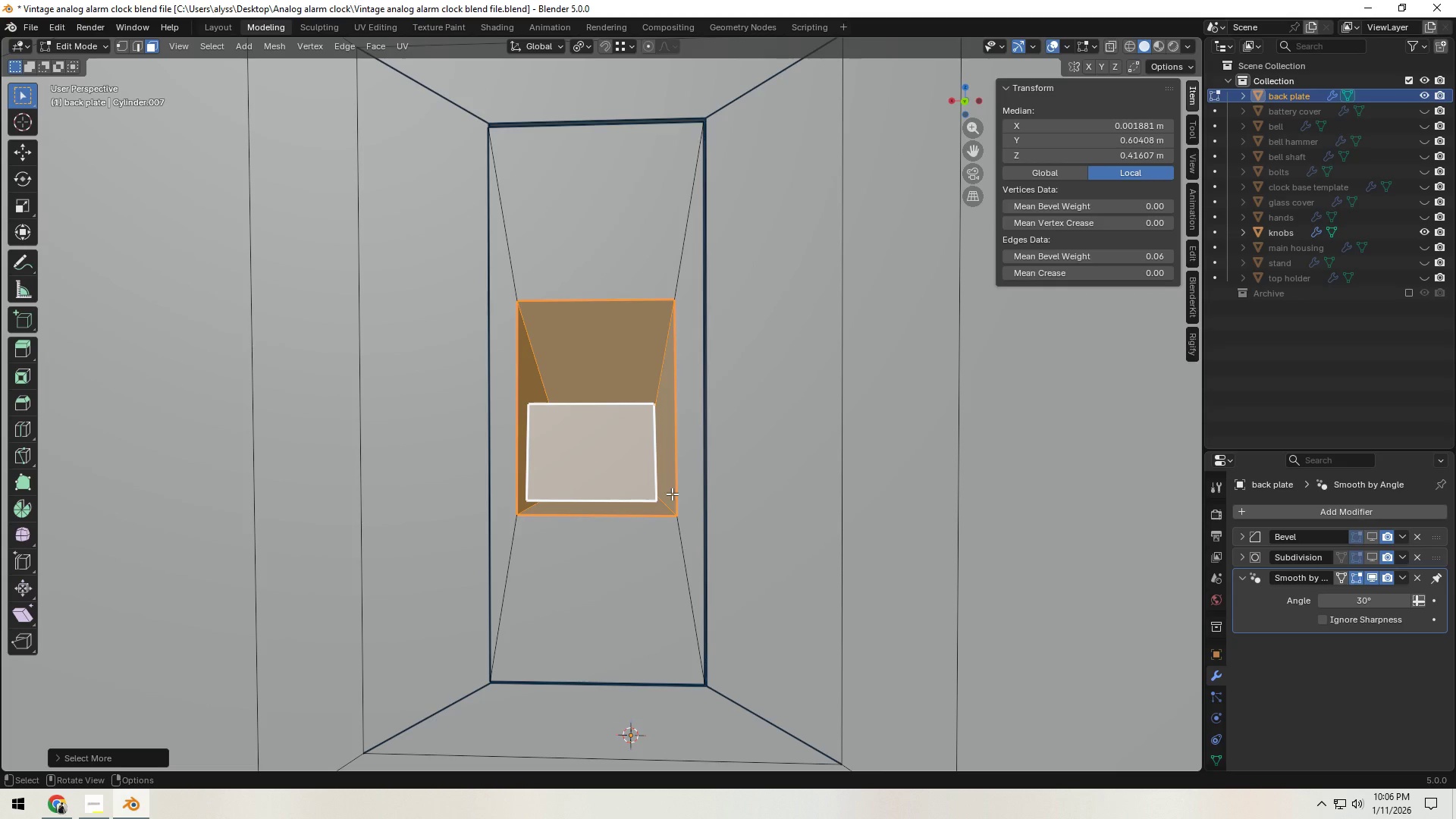 
triple_click([672, 494])
 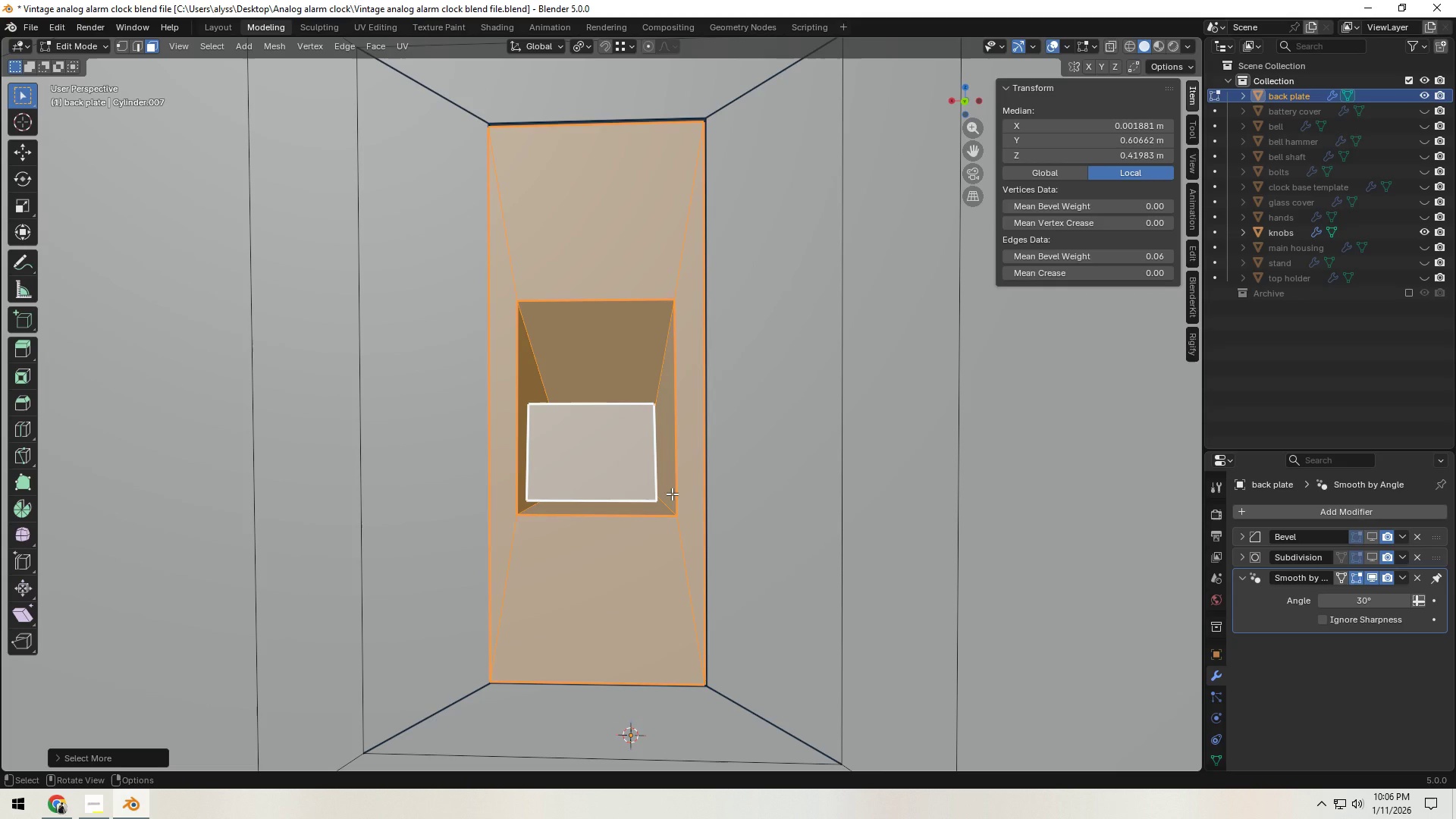 
 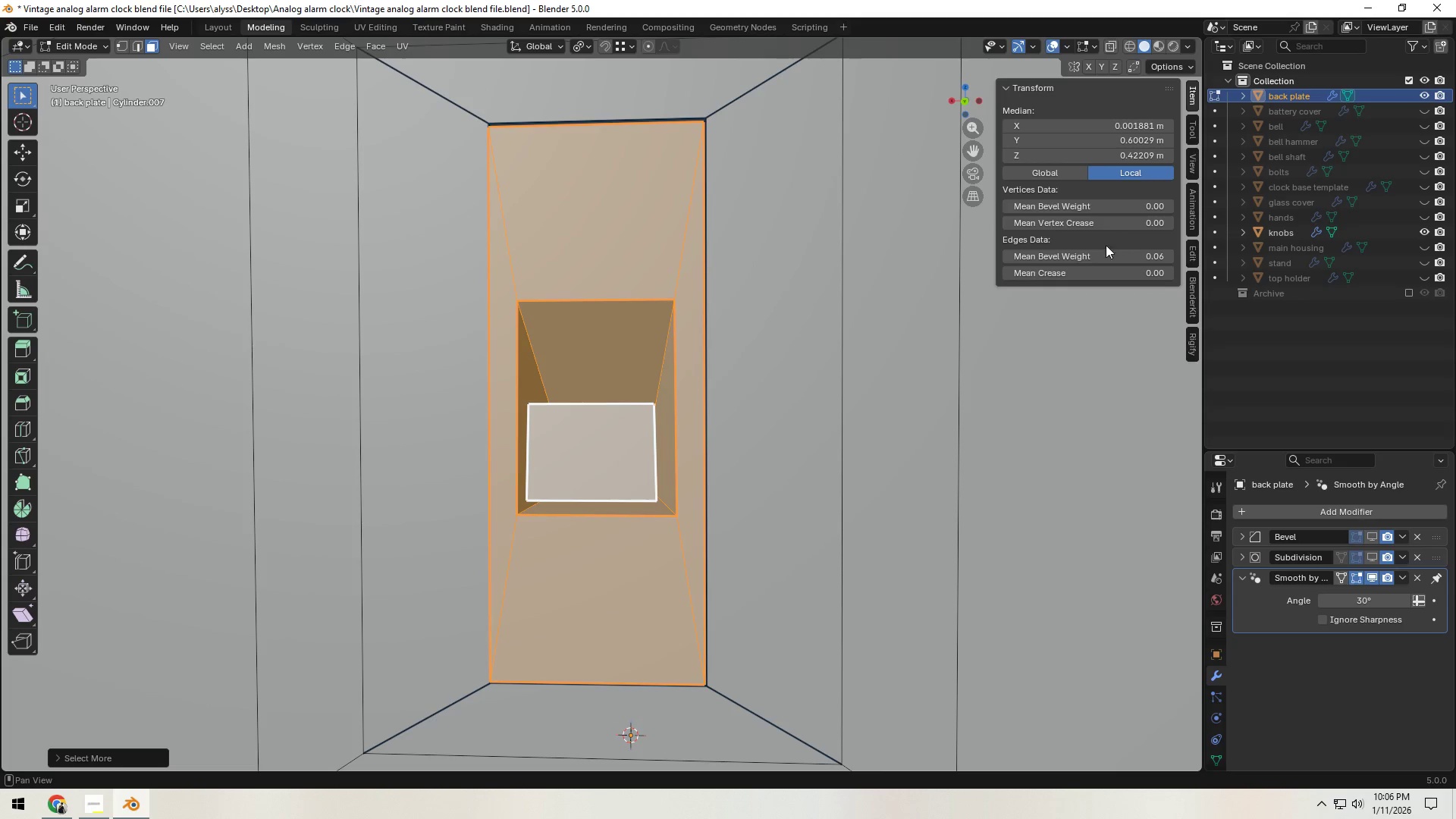 
left_click([1103, 259])
 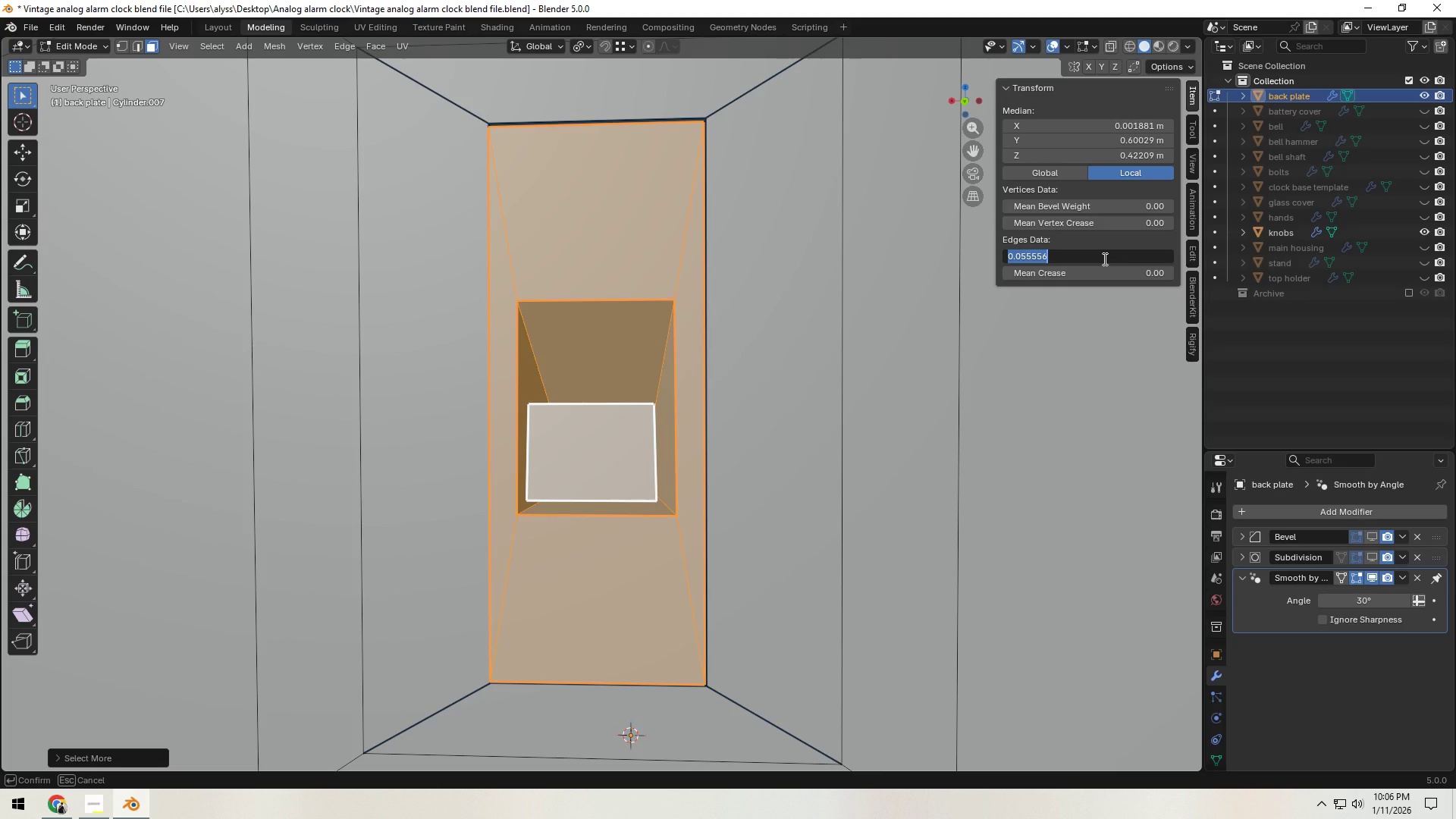 
key(NumpadDecimal)
 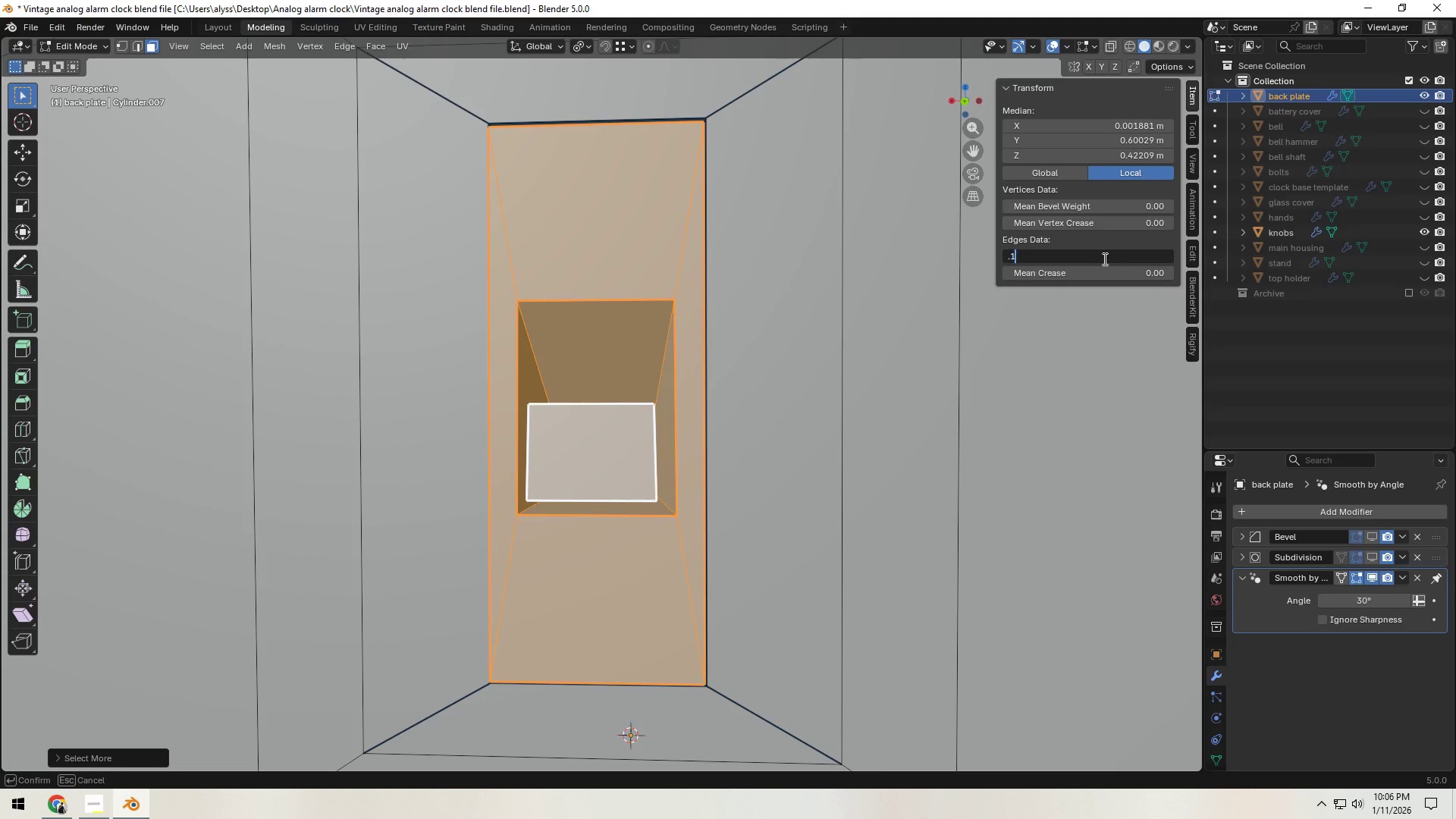 
key(Numpad1)
 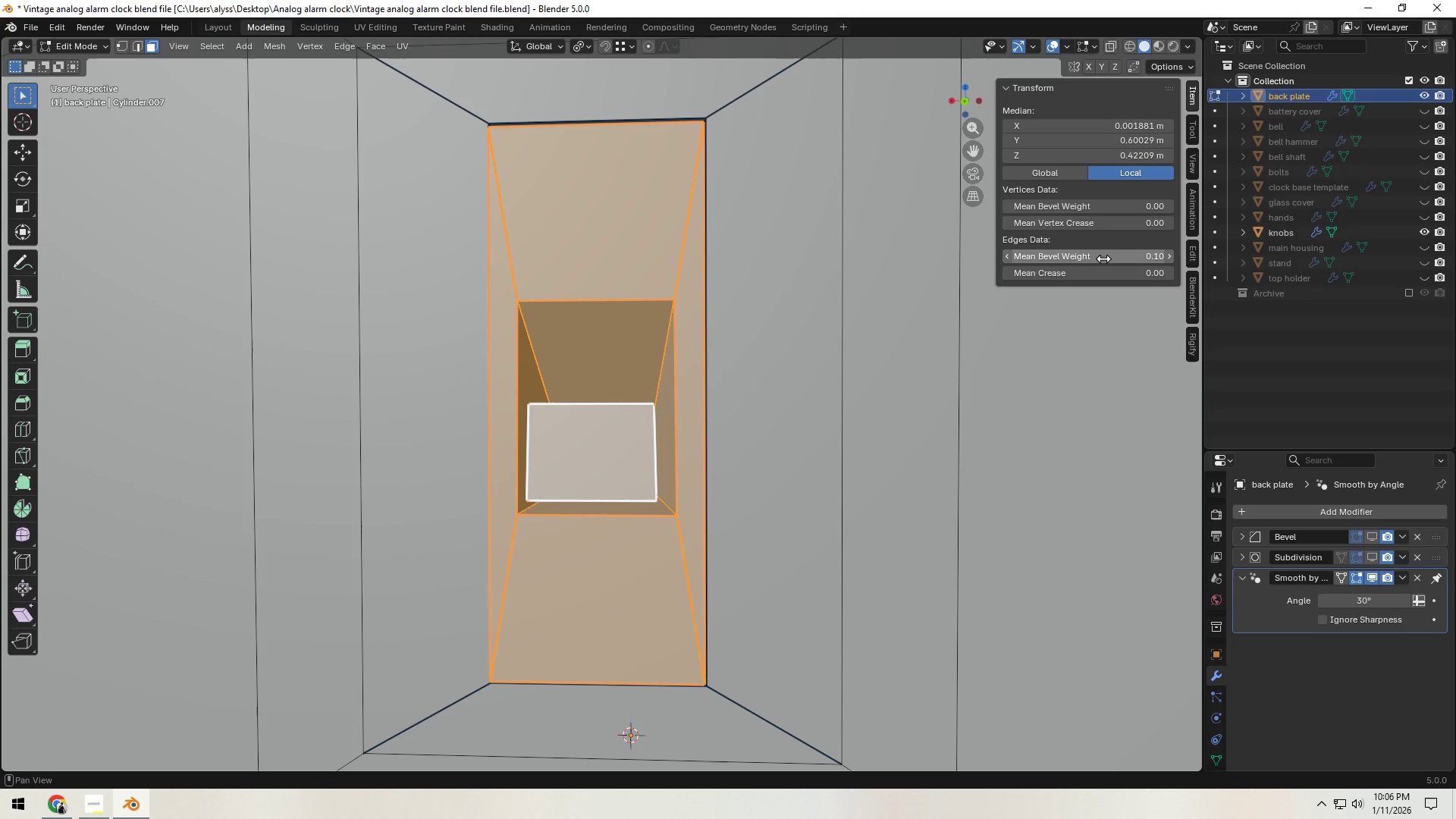 
key(NumpadEnter)
 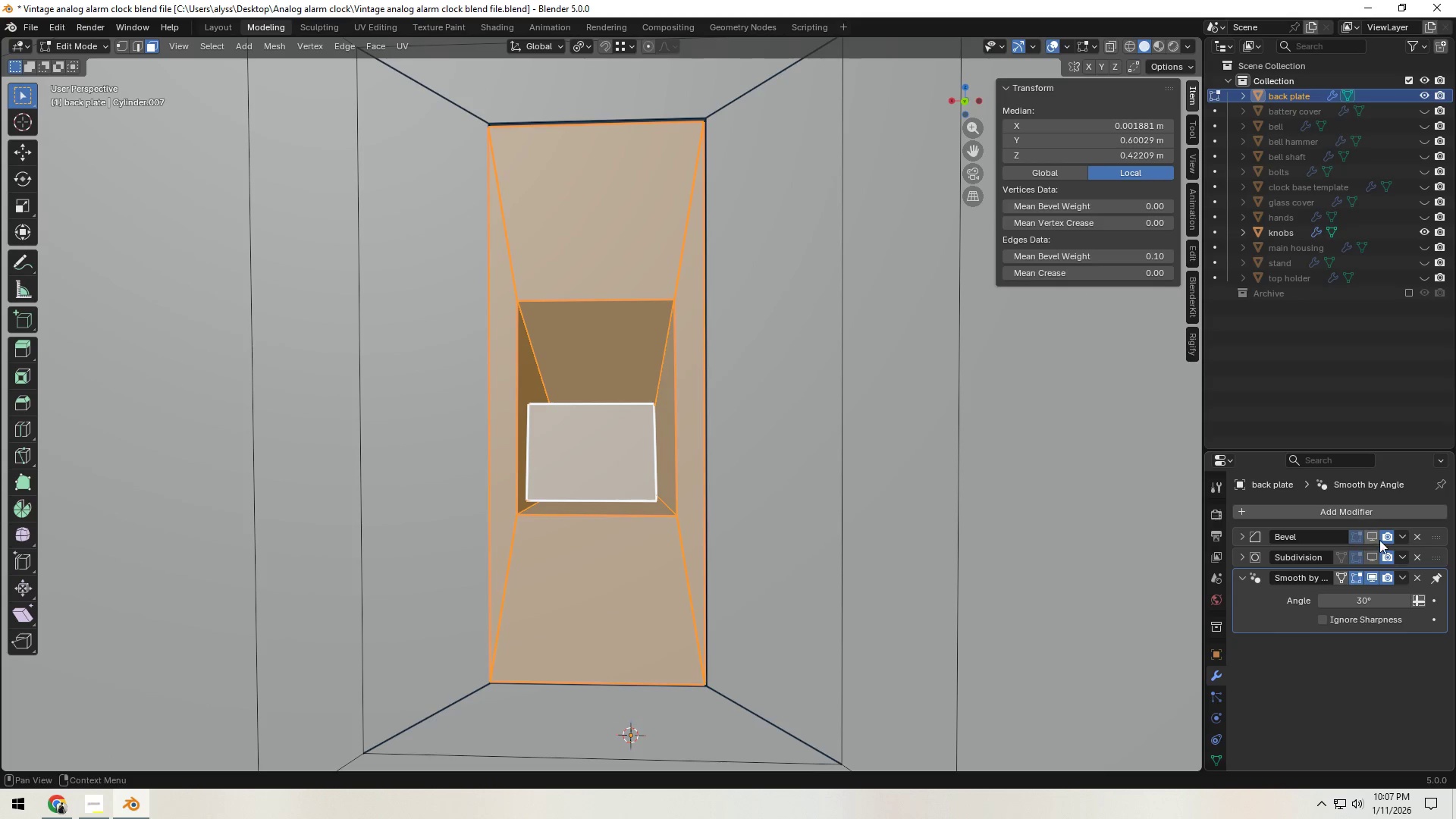 
double_click([1373, 553])
 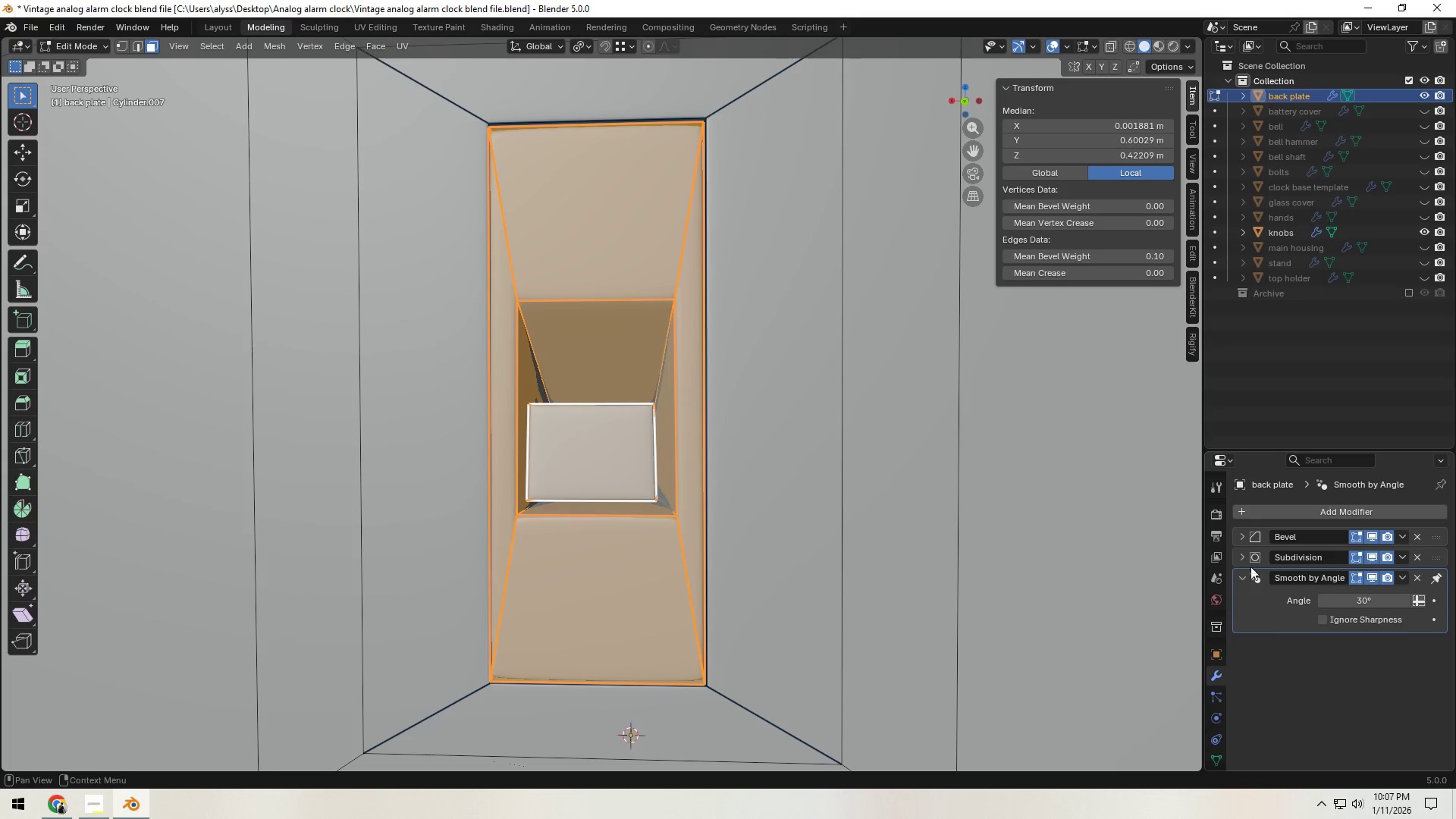 
key(Tab)
 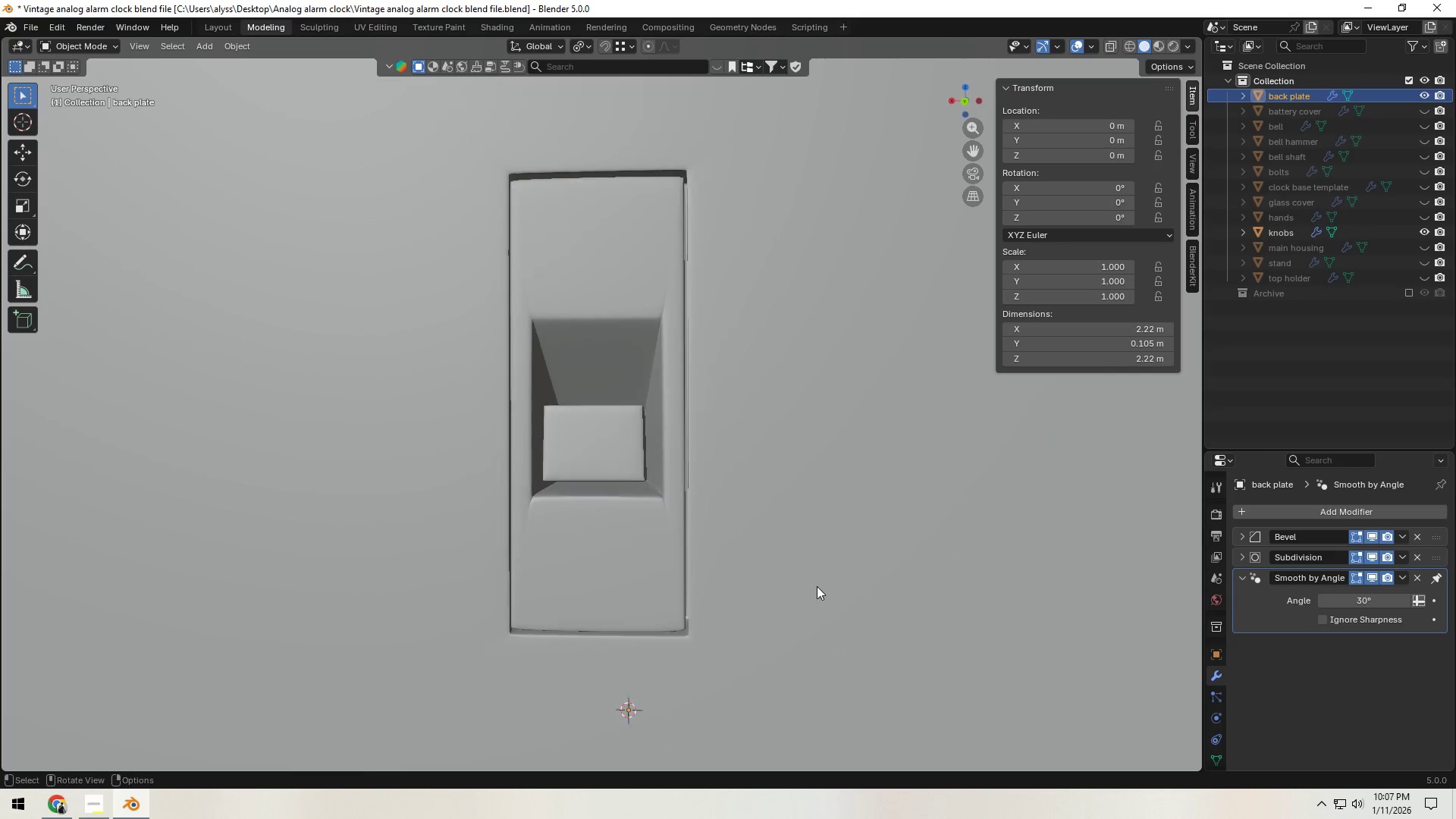 
scroll: coordinate [808, 586], scroll_direction: down, amount: 8.0
 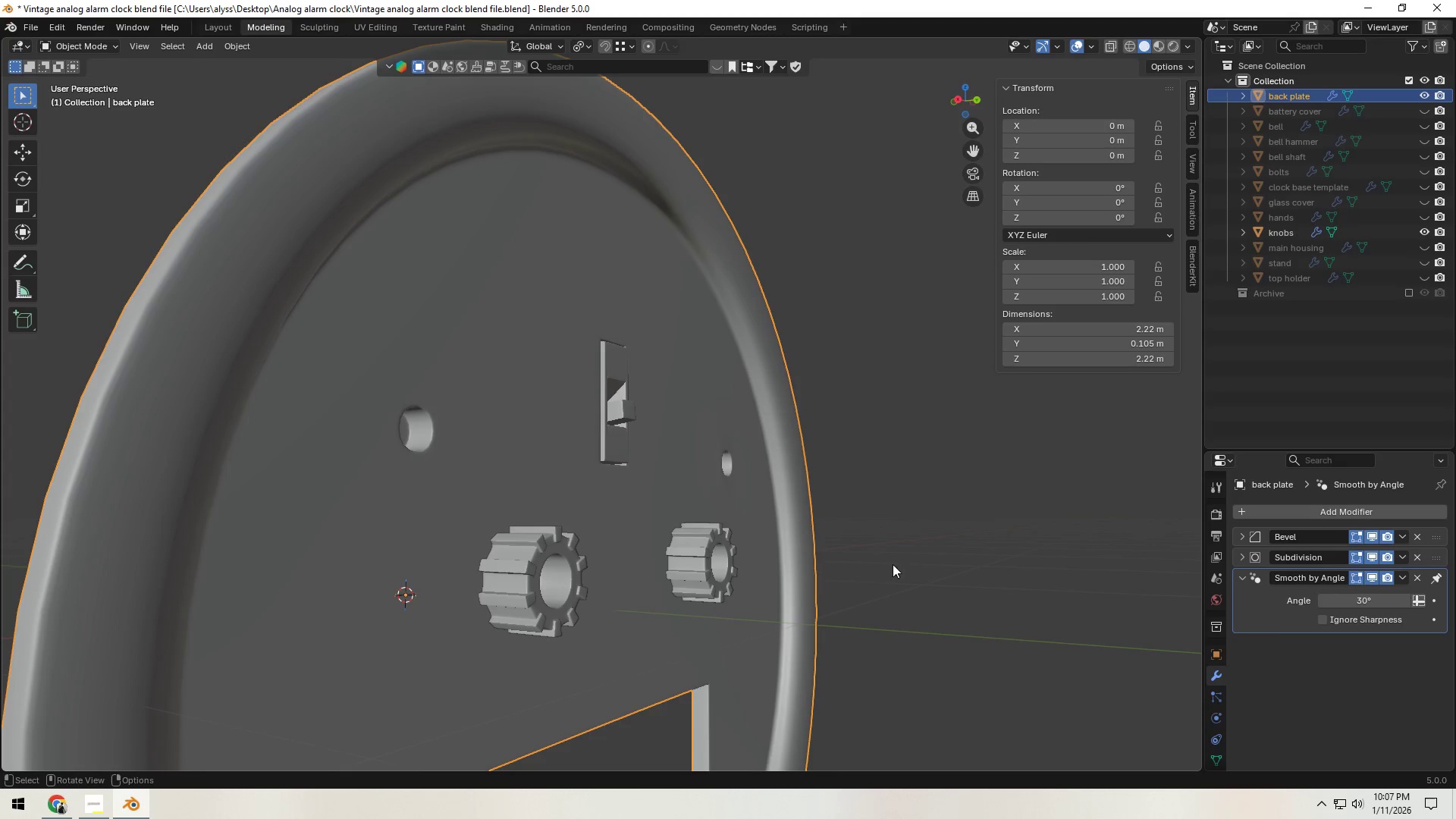 
left_click([896, 500])
 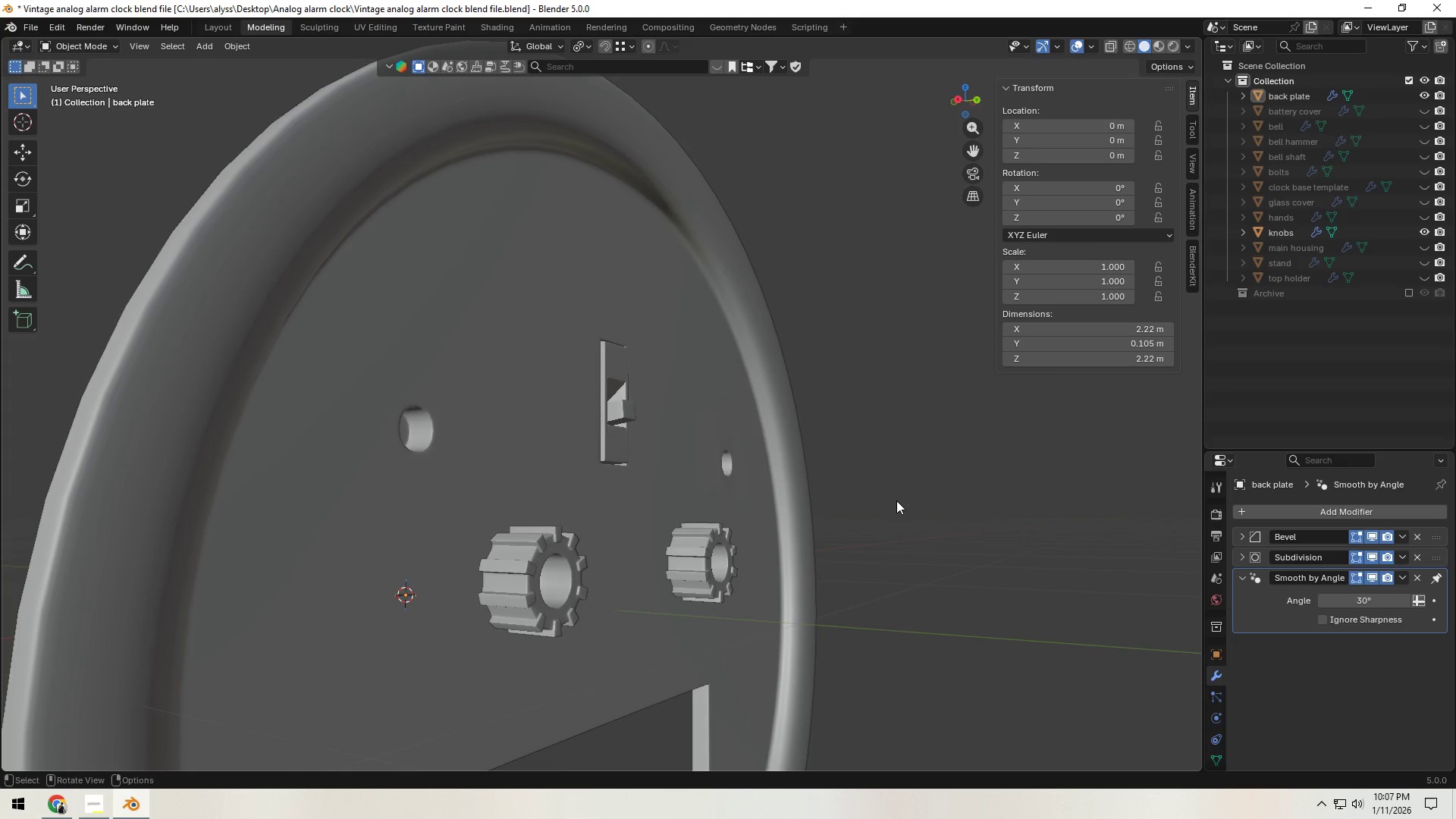 
key(Control+S)
 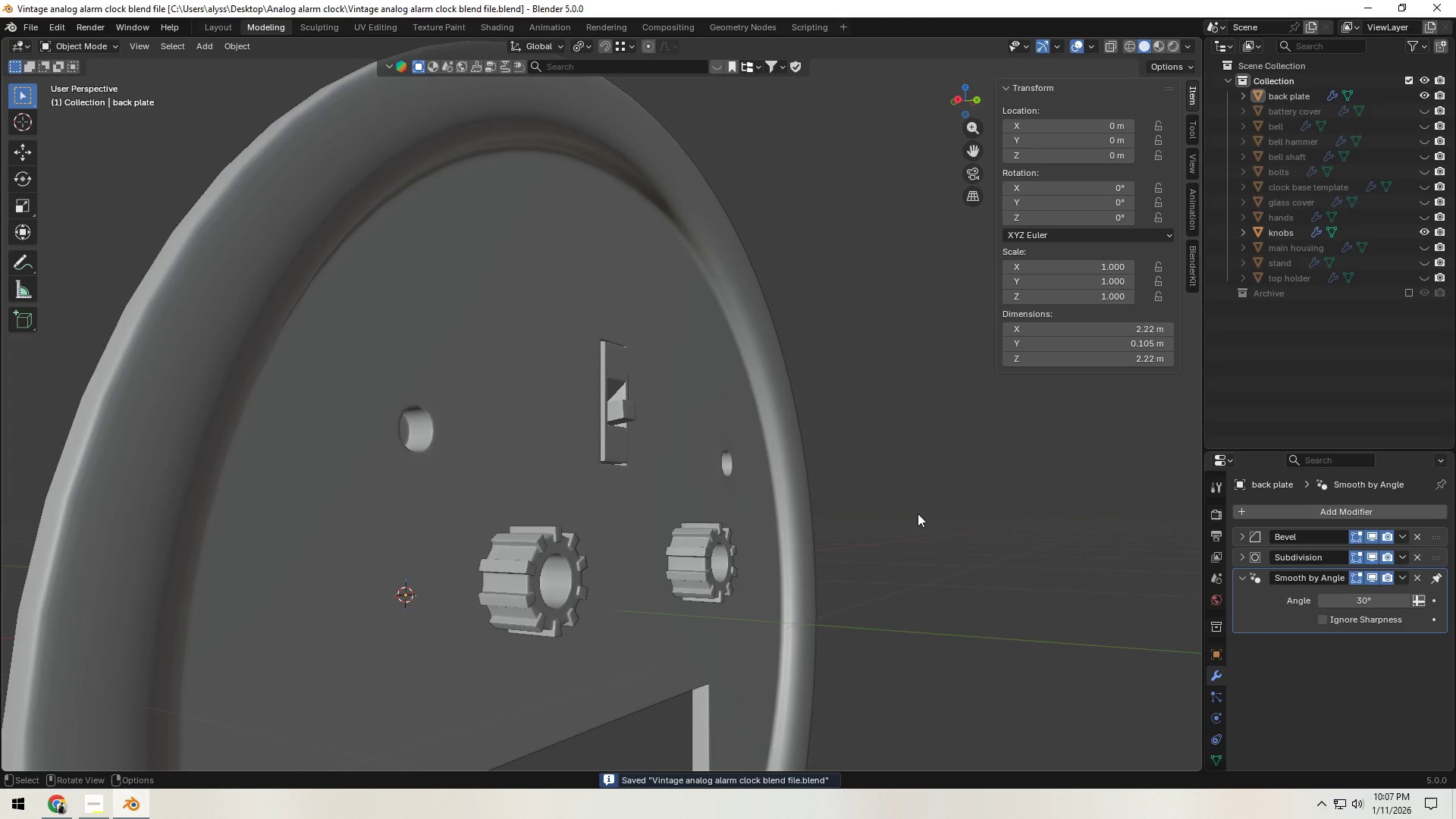 
wait(9.62)
 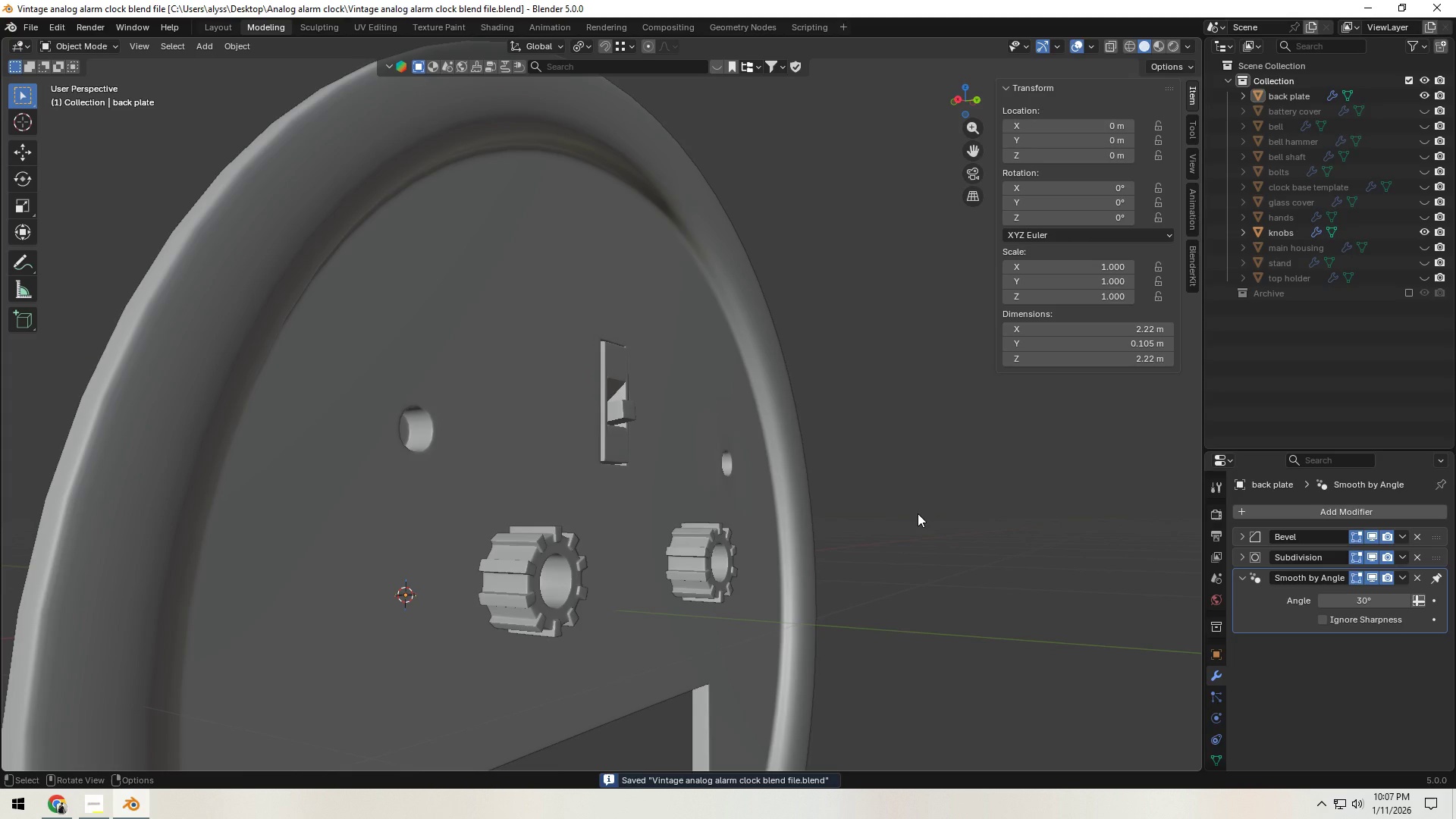 
left_click([362, 531])
 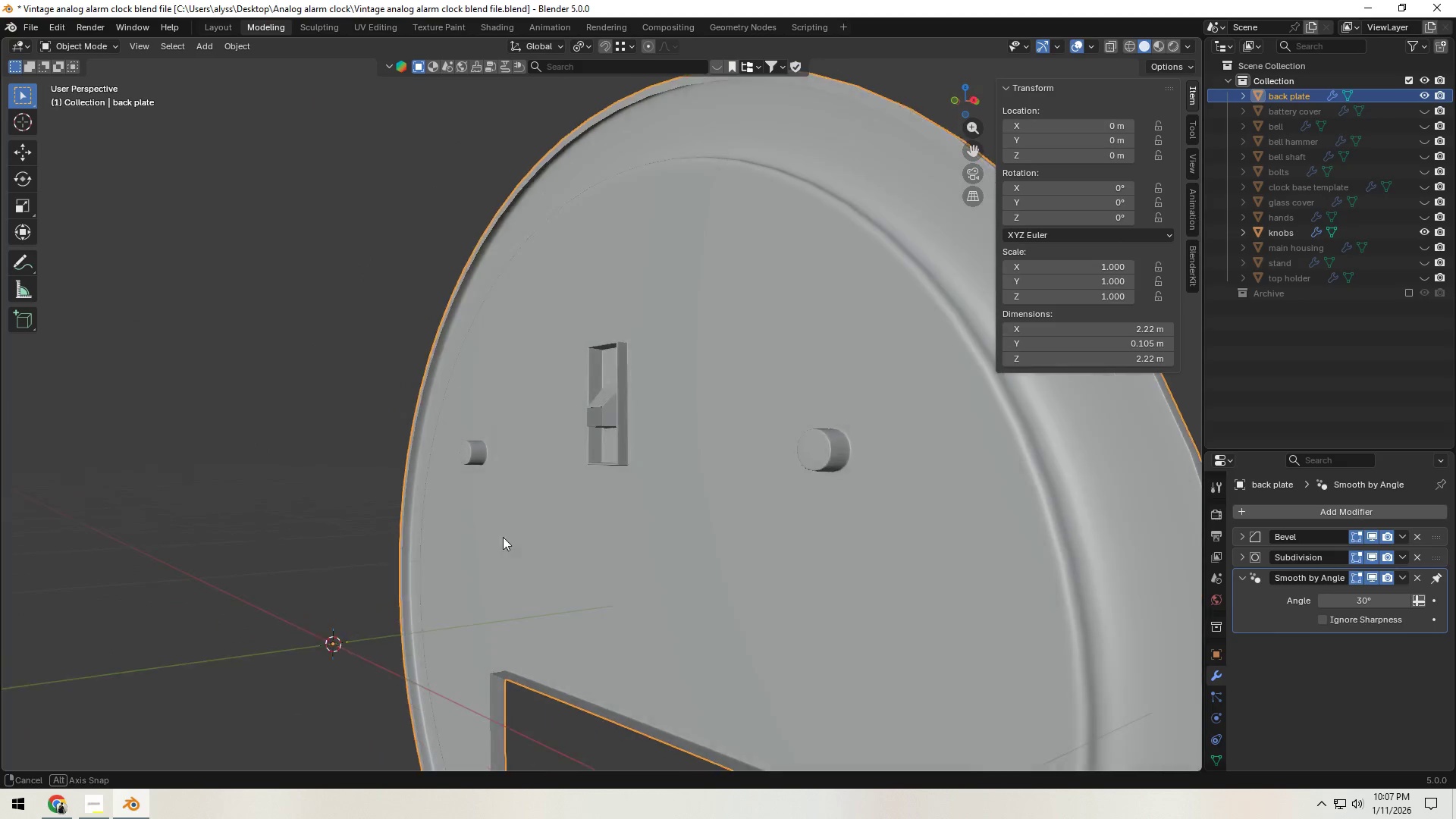 
key(Tab)
 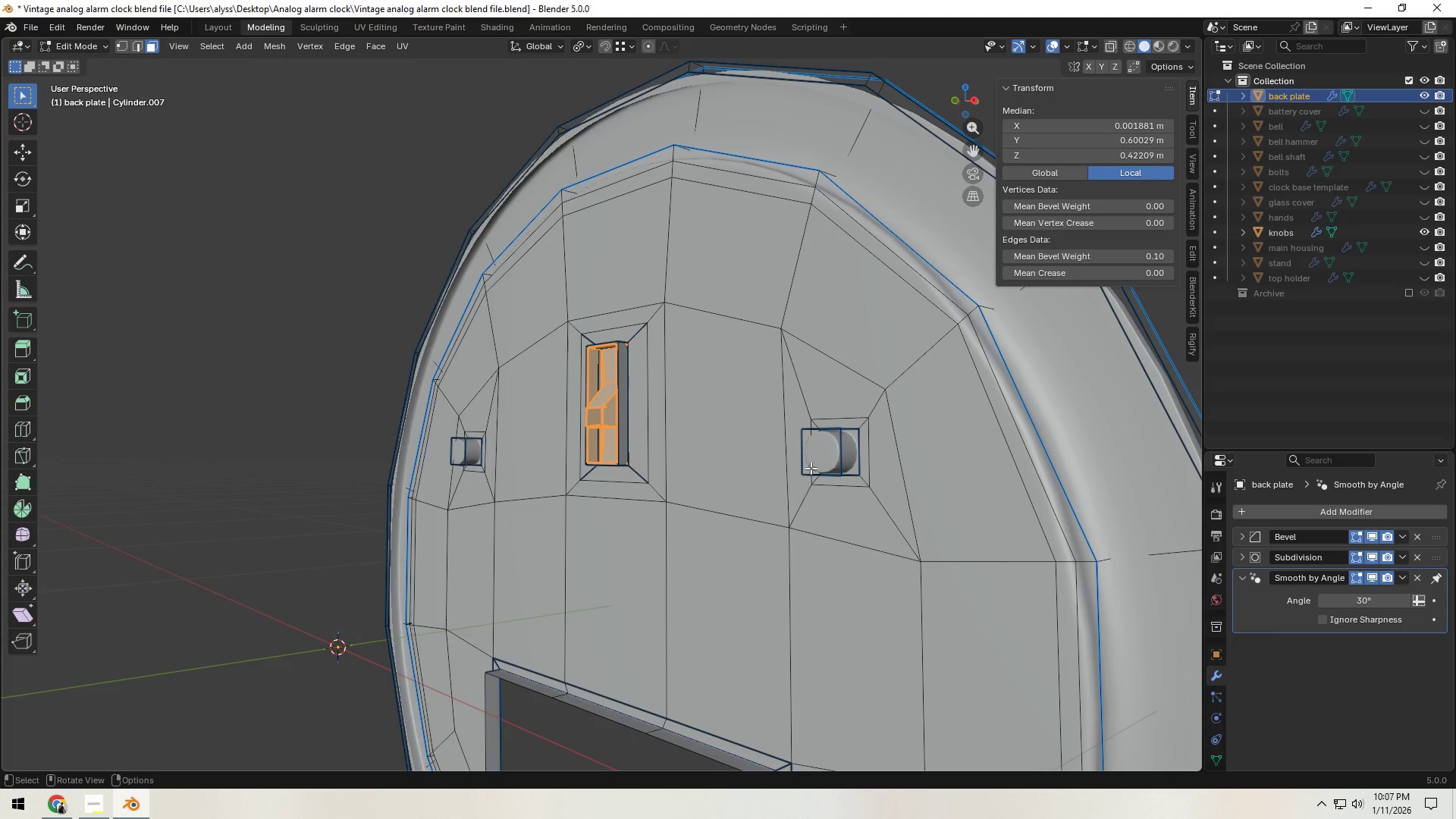 
left_click([816, 452])
 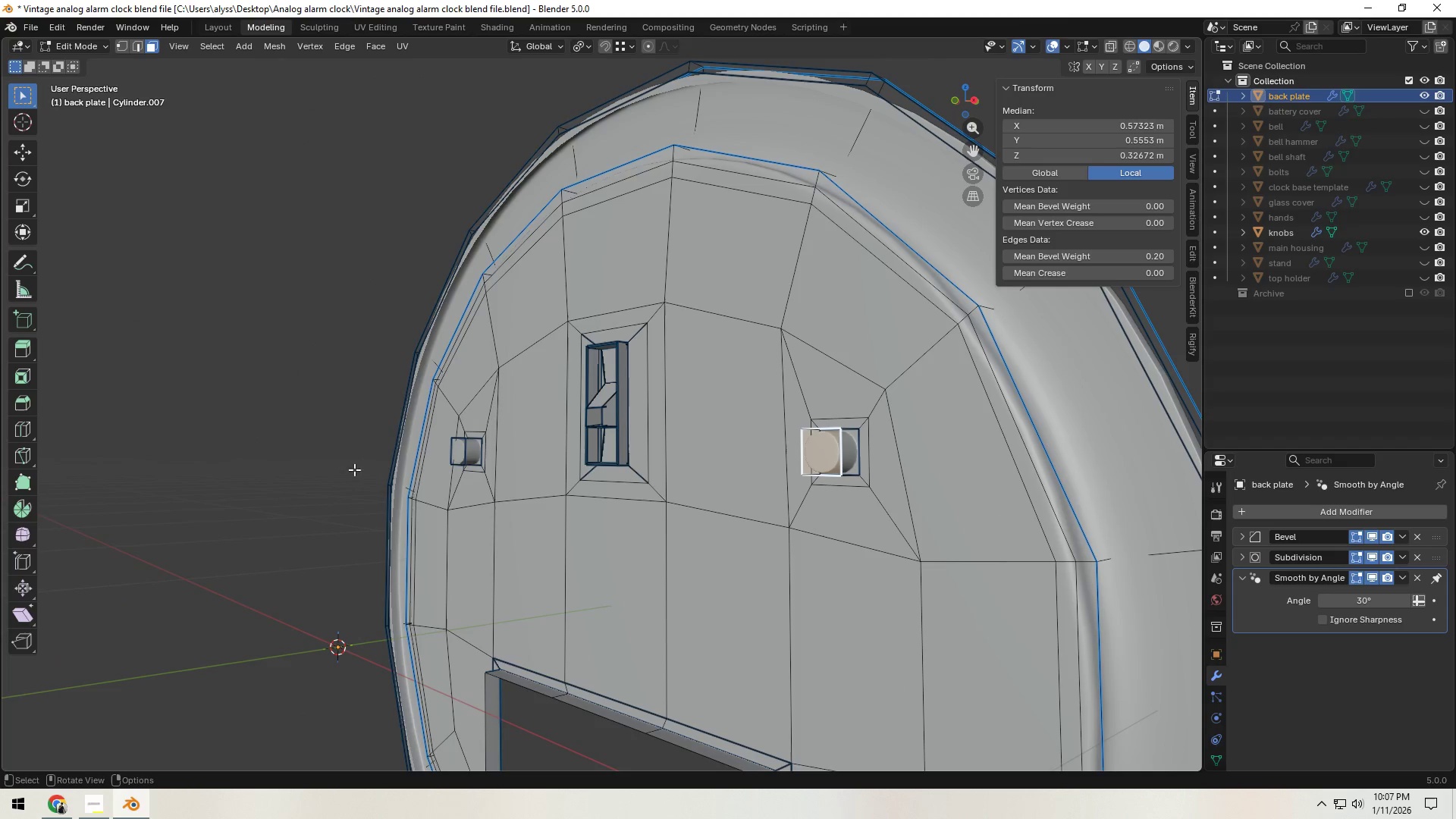 
hold_key(key=ShiftLeft, duration=1.06)
left_click([459, 451])
 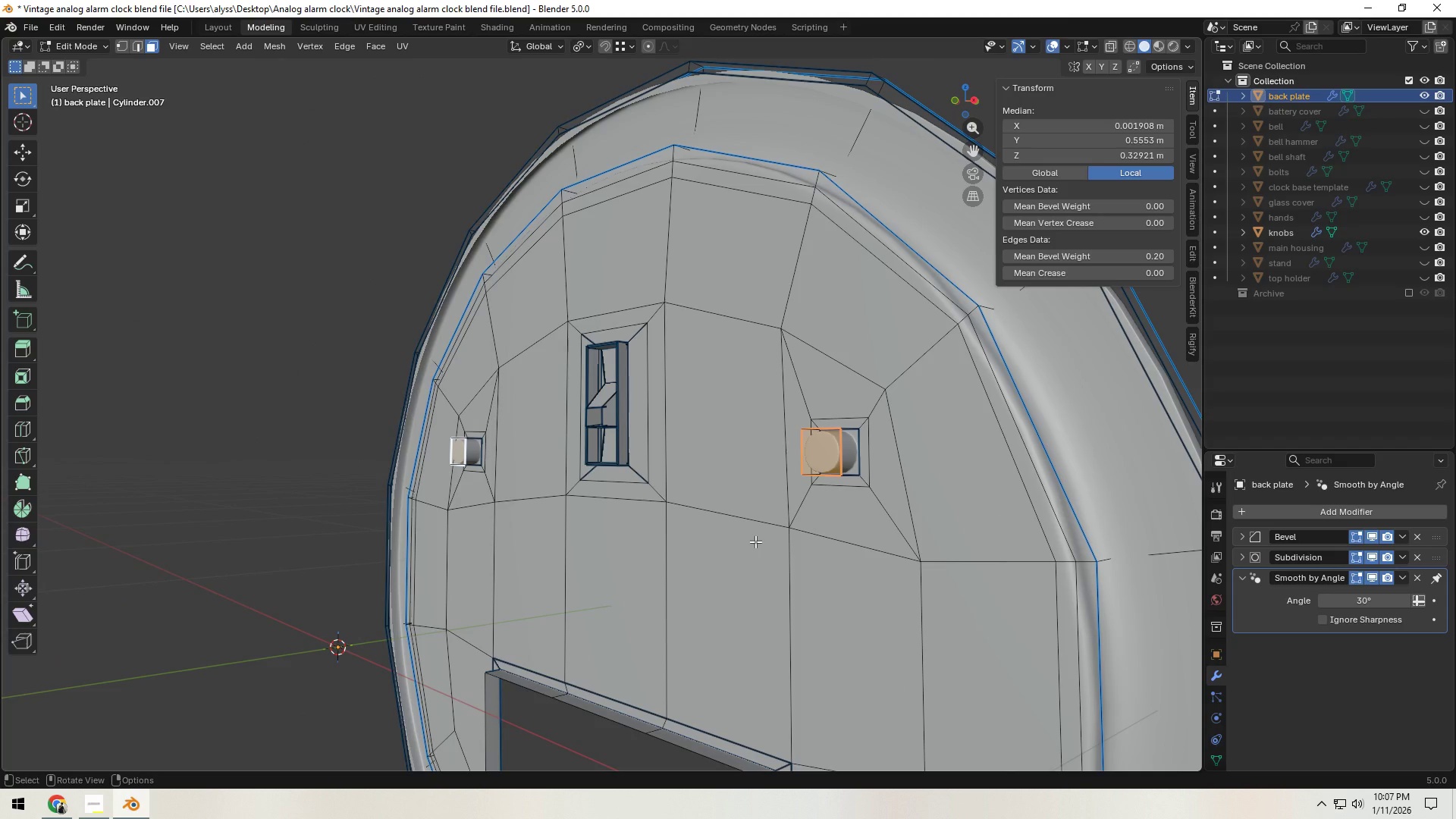 
type(gy)
 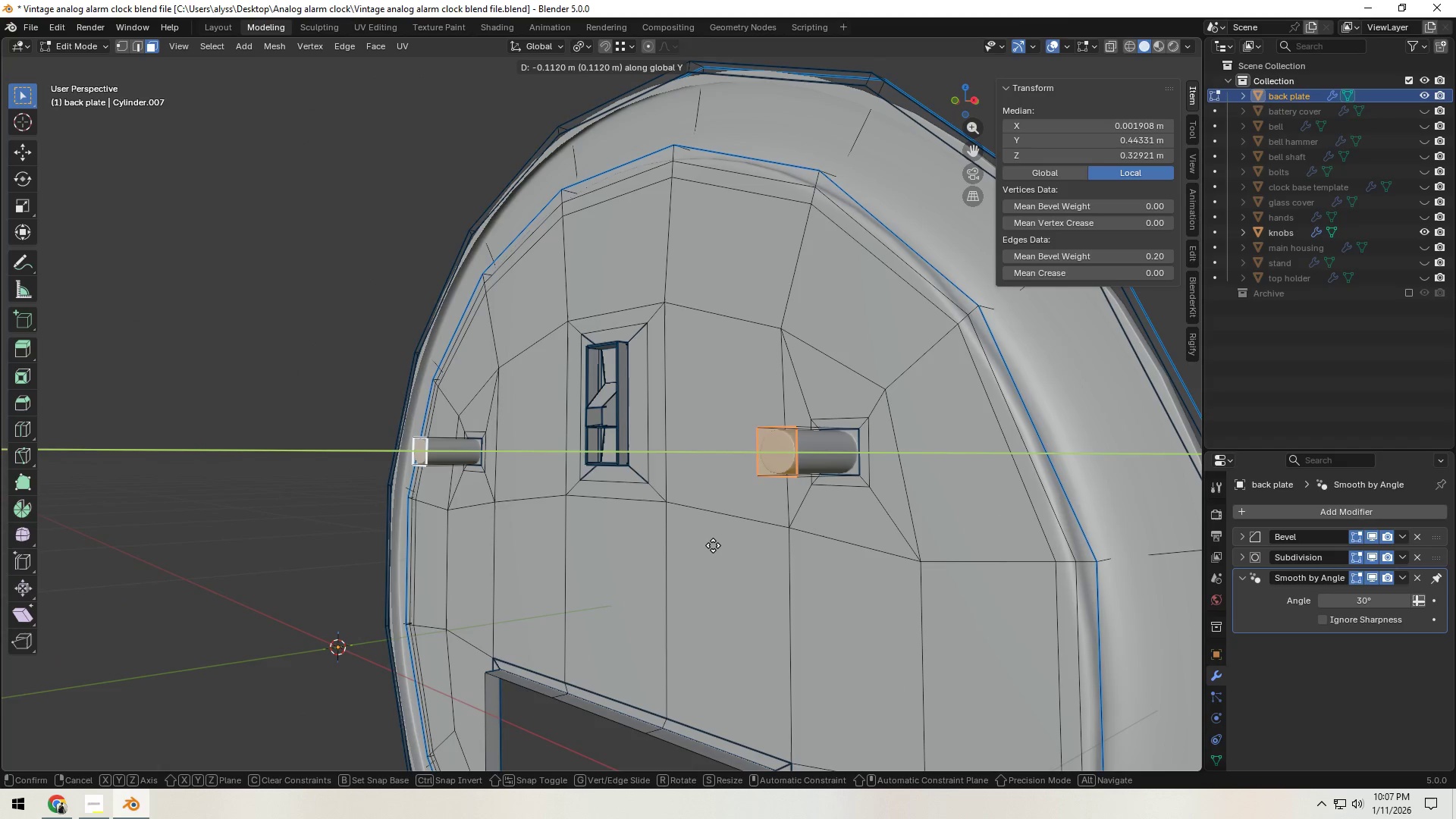 
left_click([713, 545])
 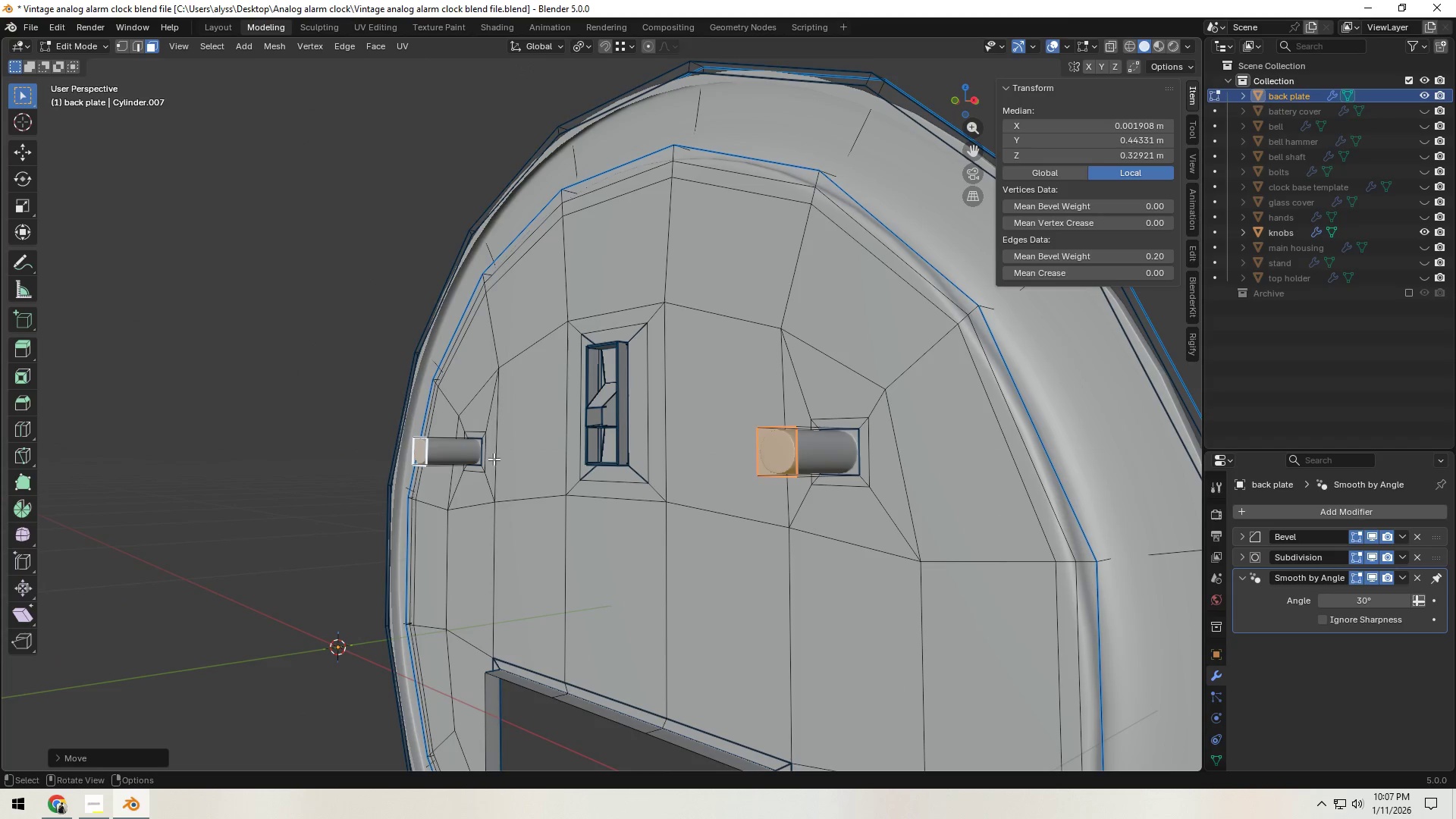 
double_click([350, 380])
 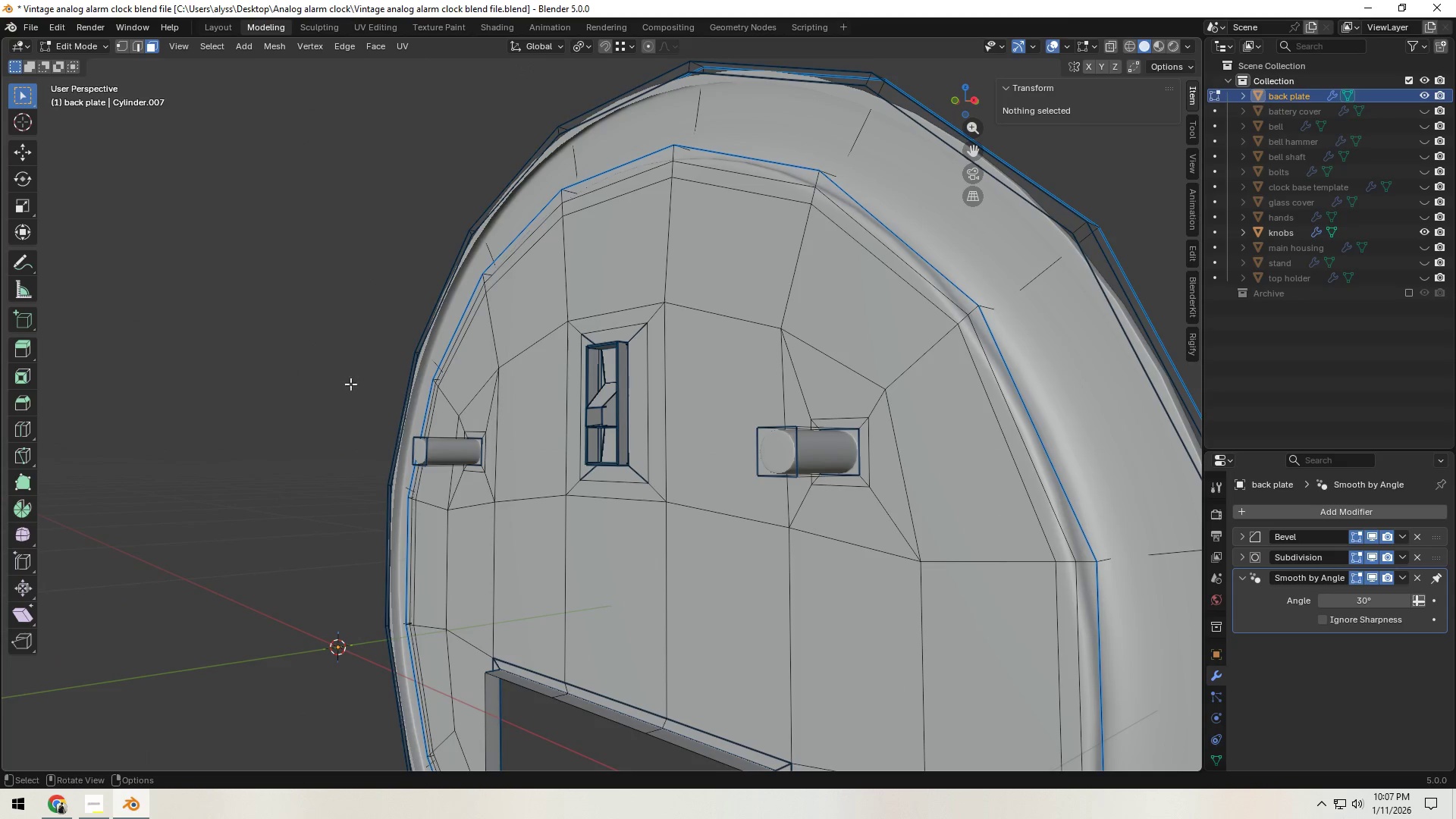 
key(Tab)
 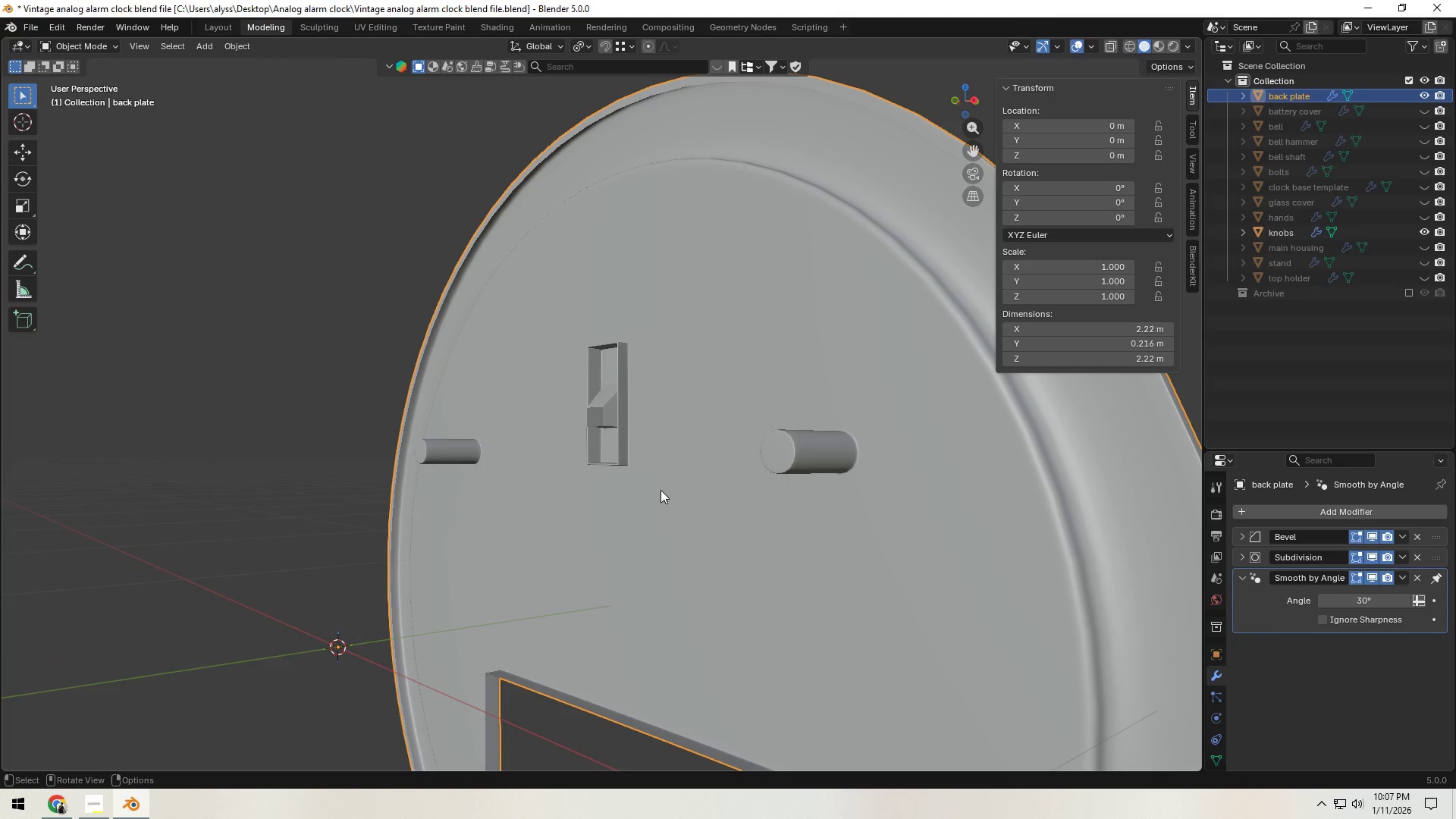 
key(Control+S)
 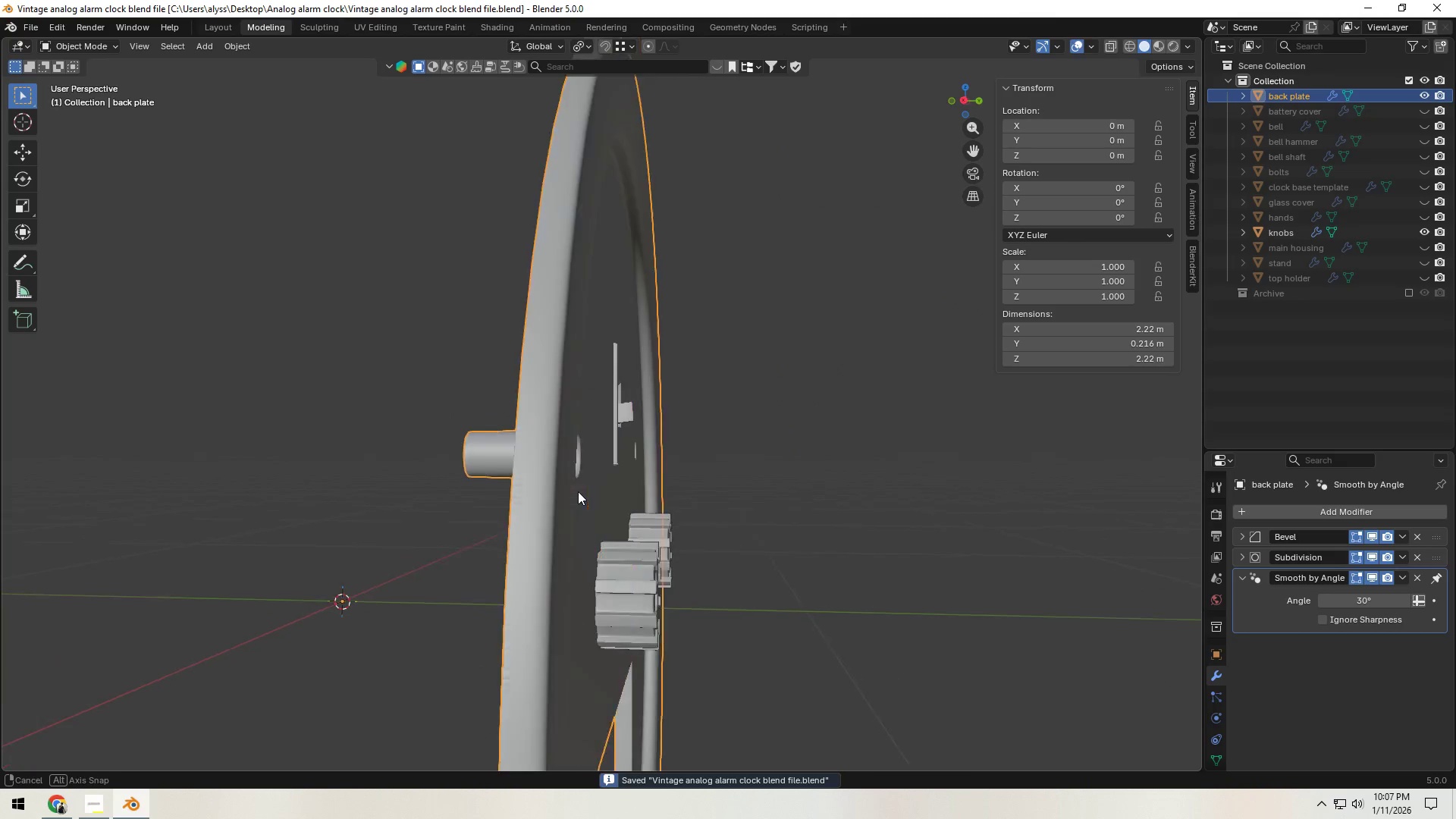 
scroll: coordinate [588, 500], scroll_direction: down, amount: 3.0
 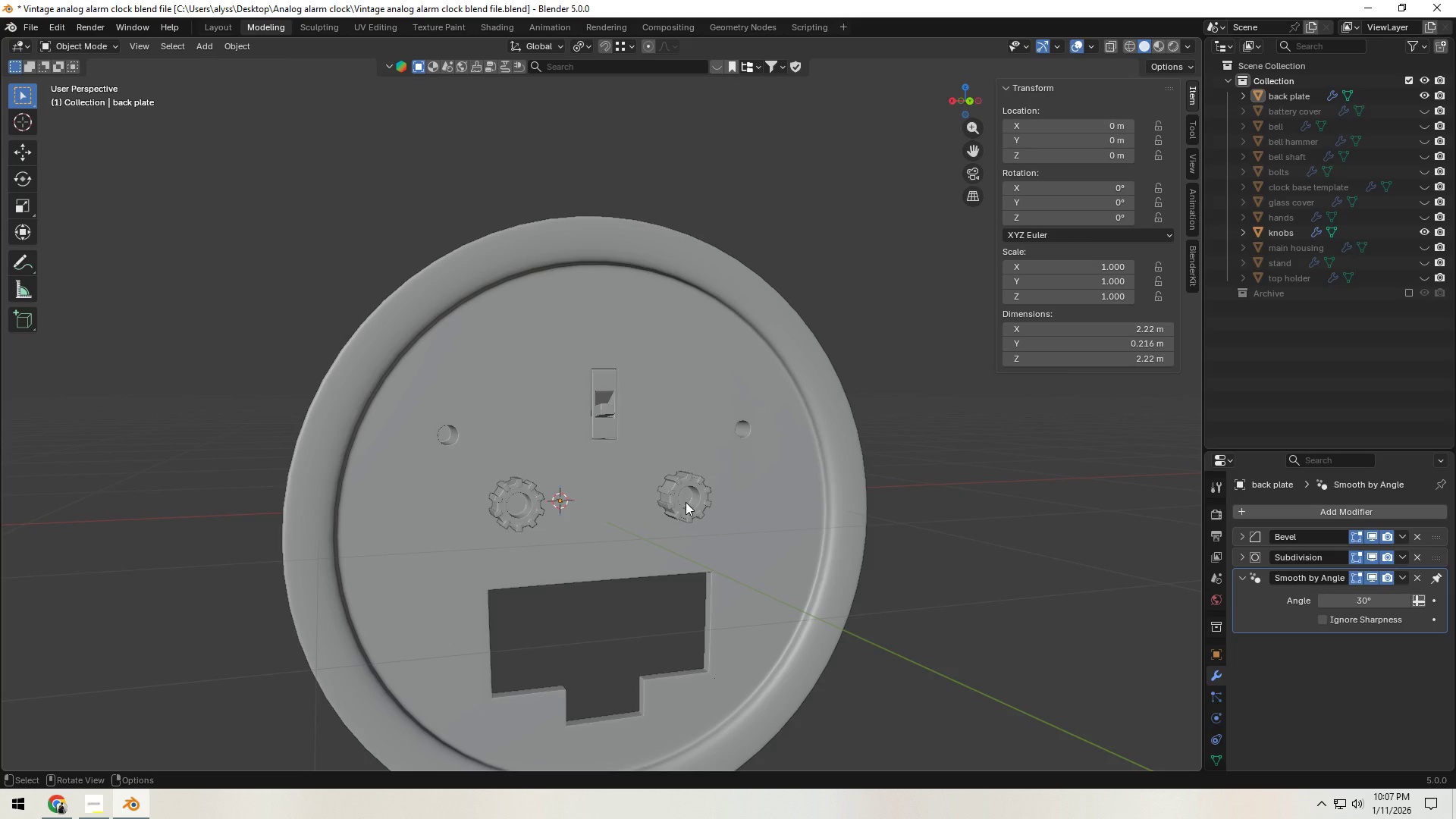 
wait(10.17)
 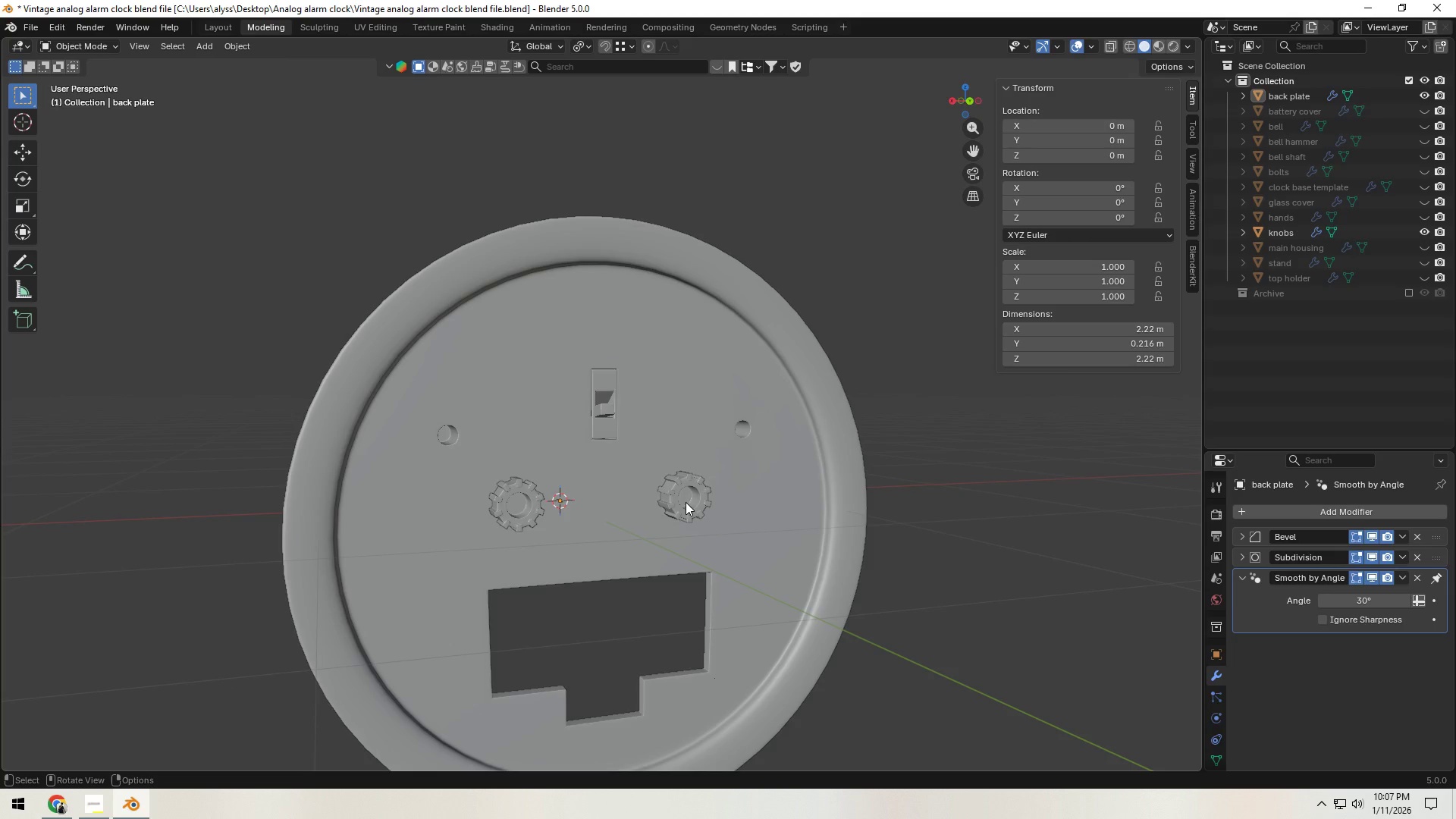 
key(Control+ControlLeft)
 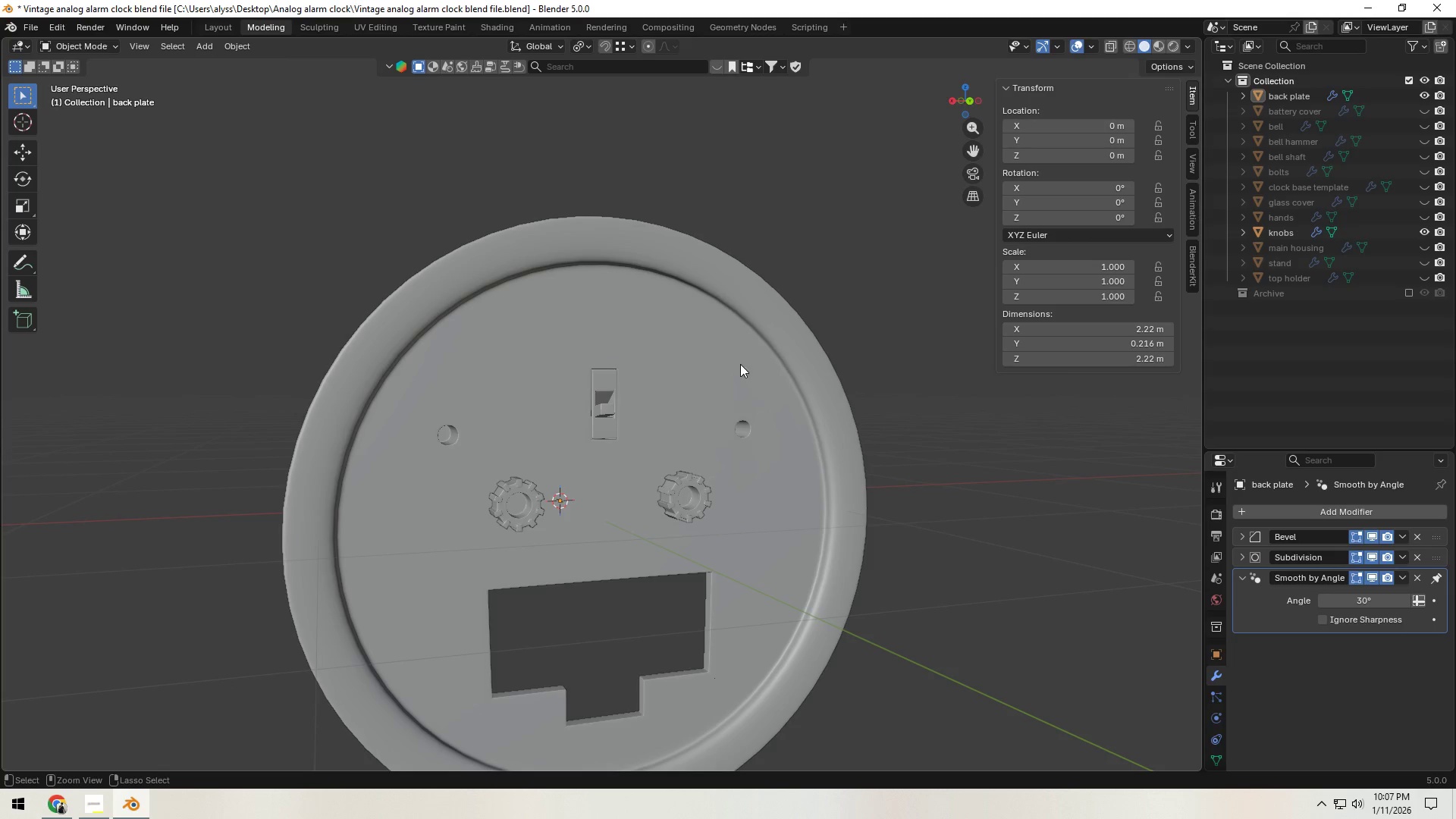 
key(Control+S)
 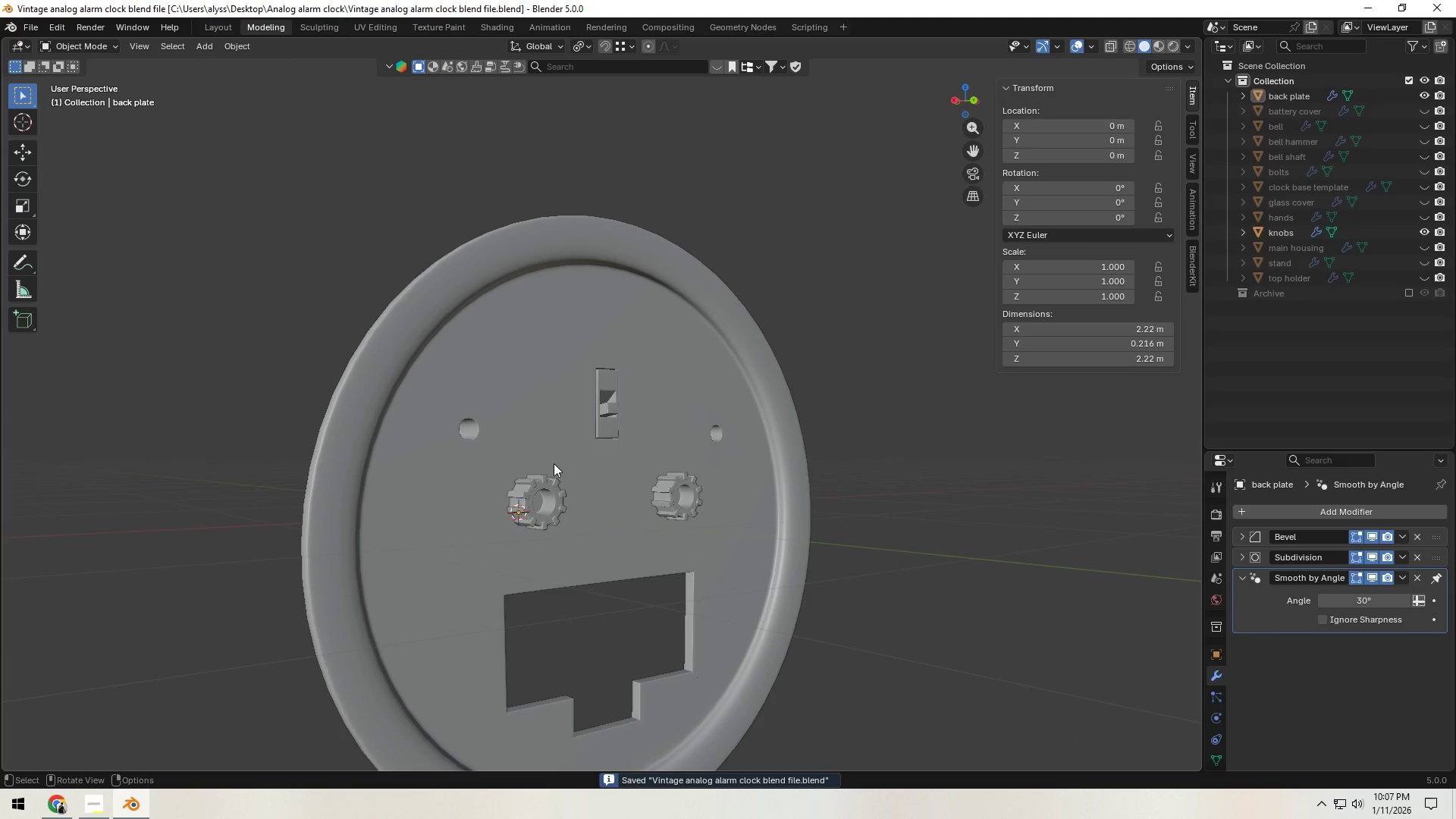 
key(Alt+H)
 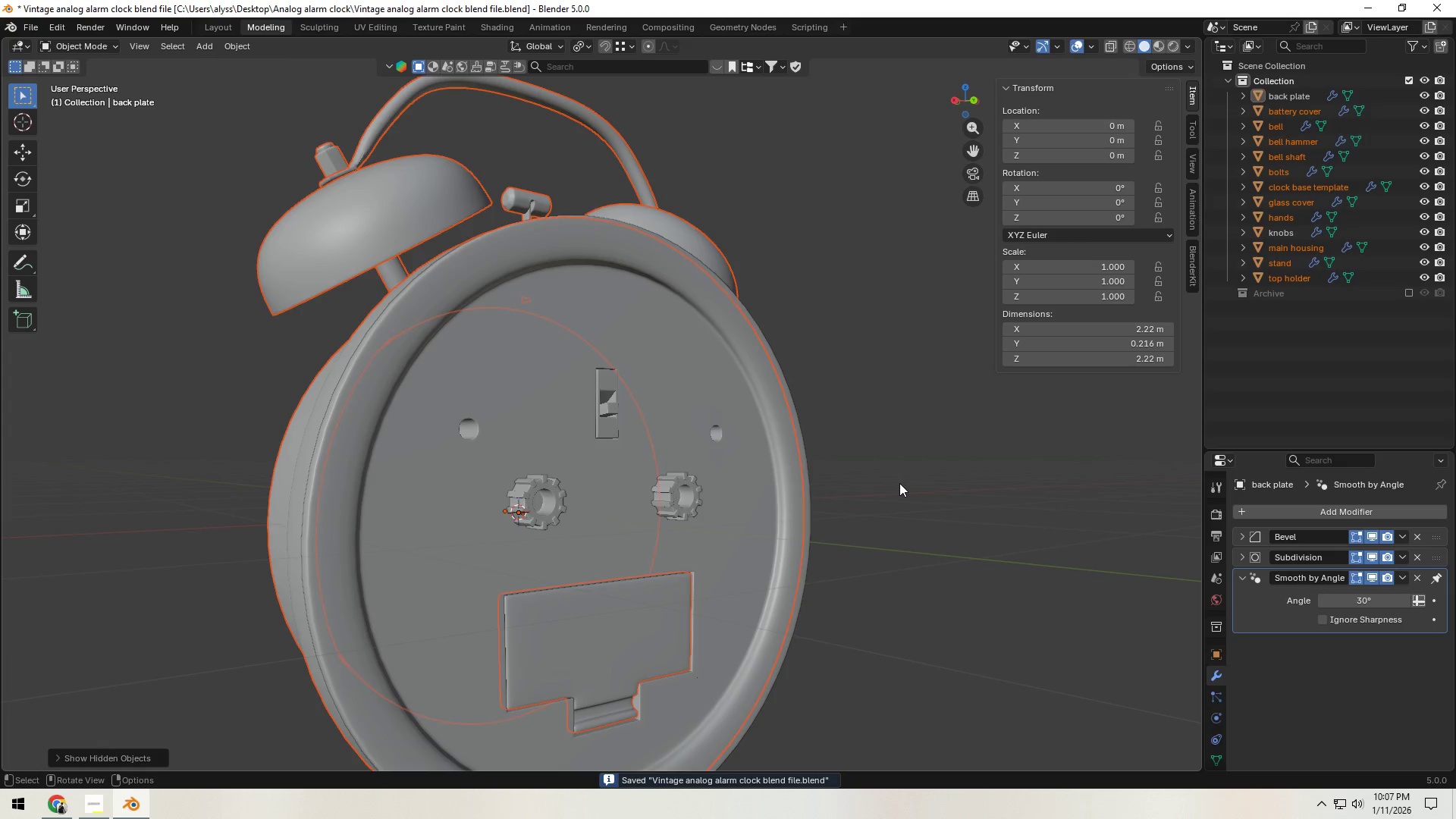 